 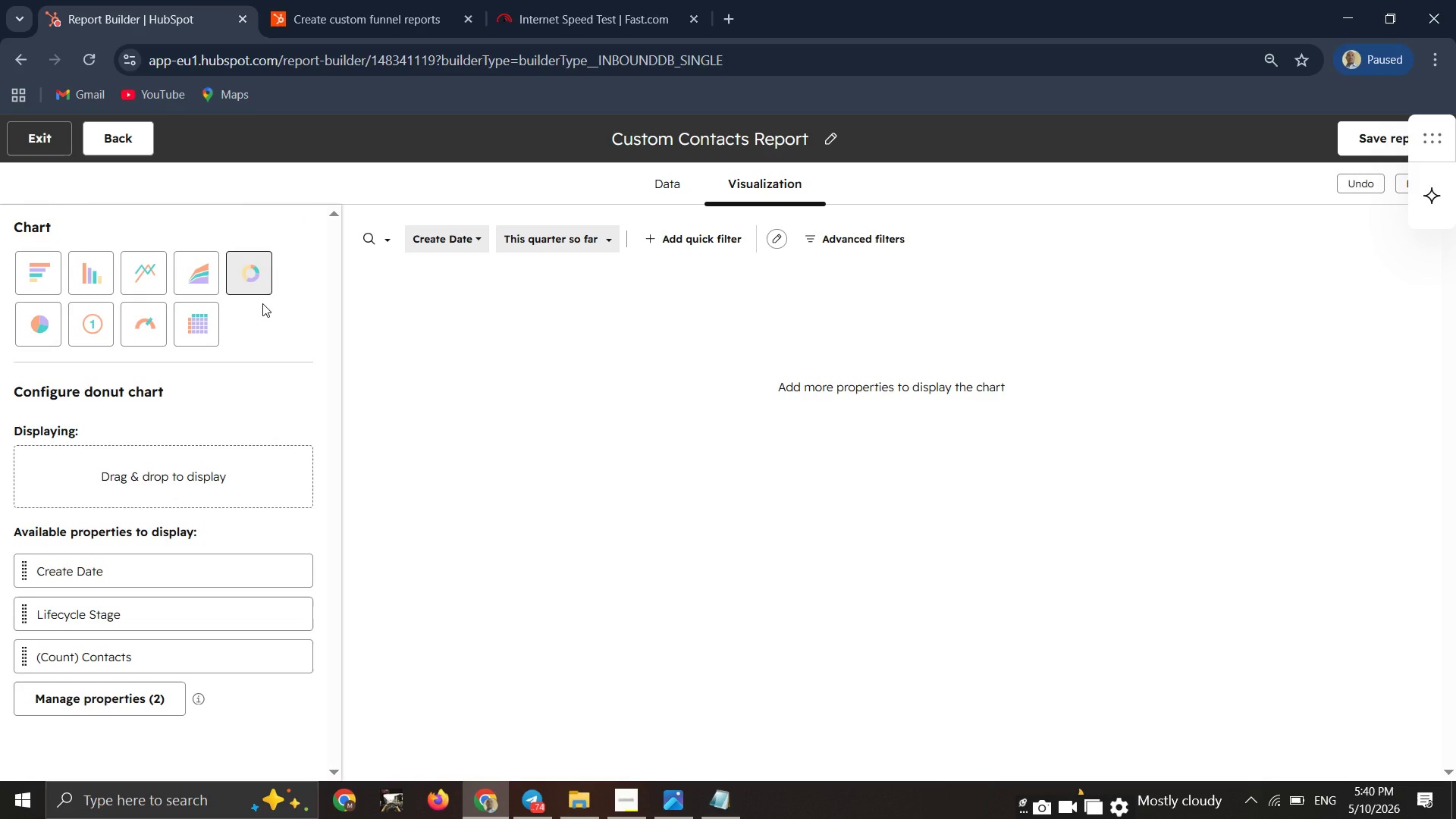 
left_click([86, 689])
 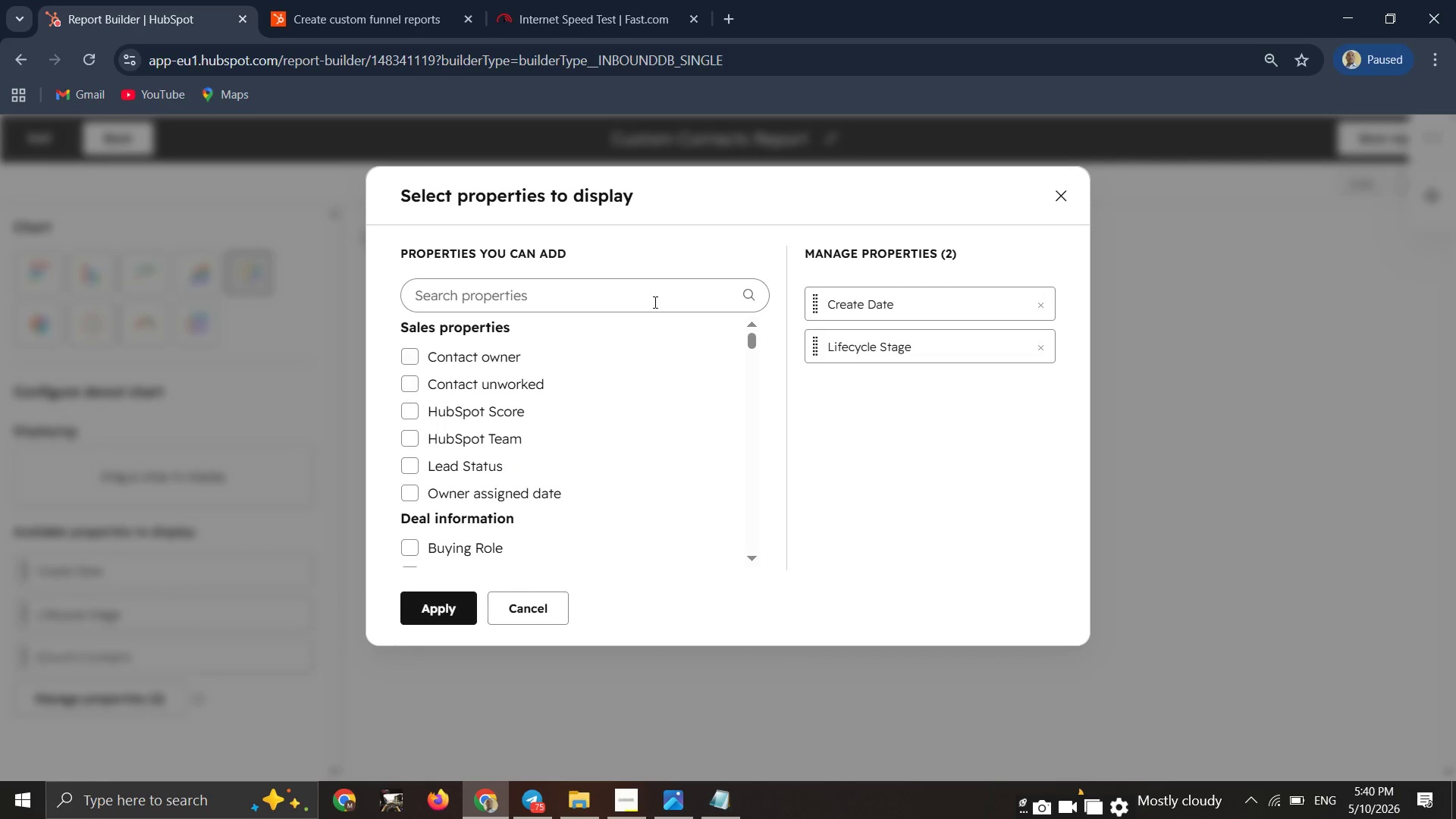 
scroll: coordinate [632, 391], scroll_direction: down, amount: 1.0
 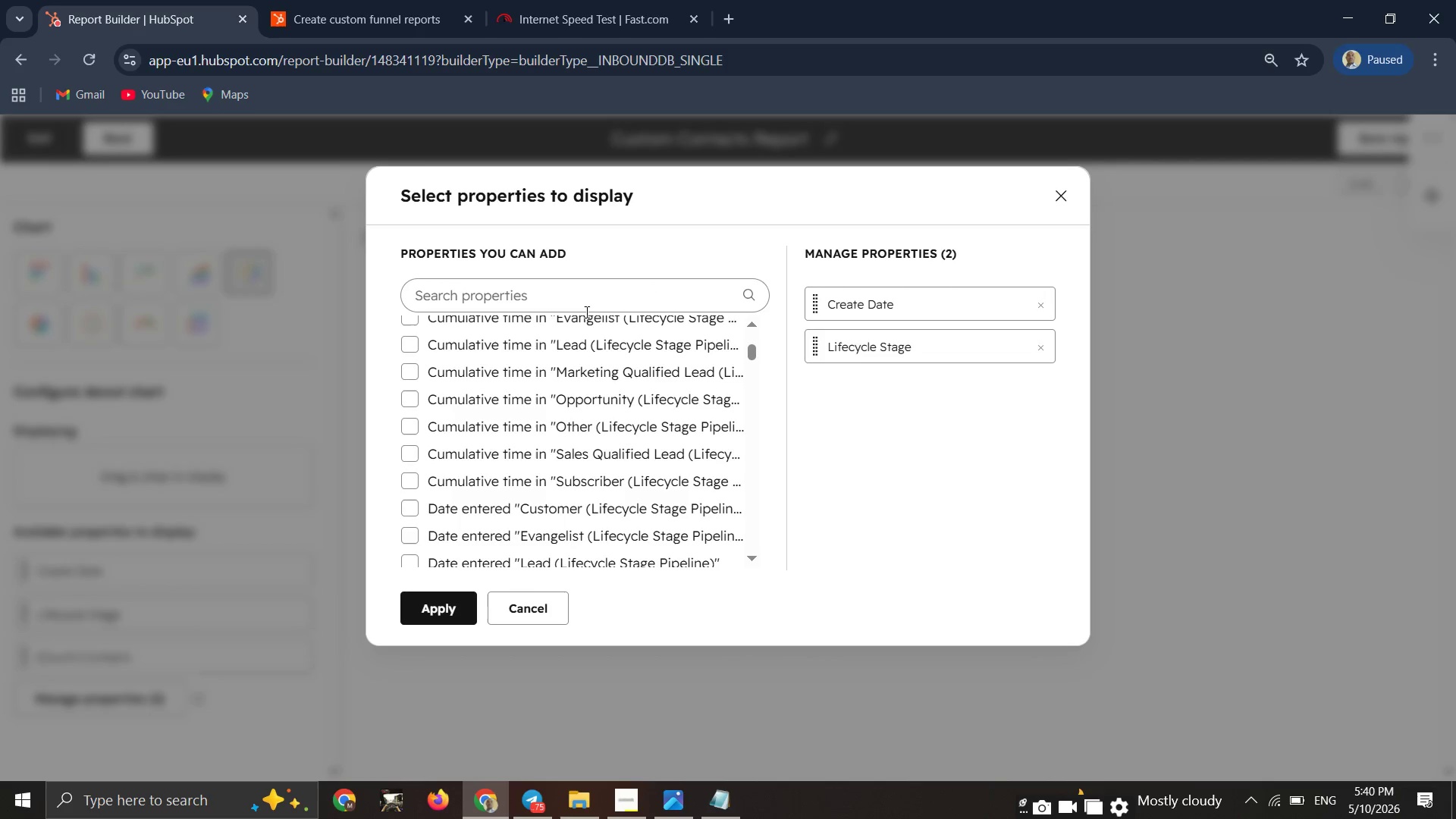 
left_click([587, 291])
 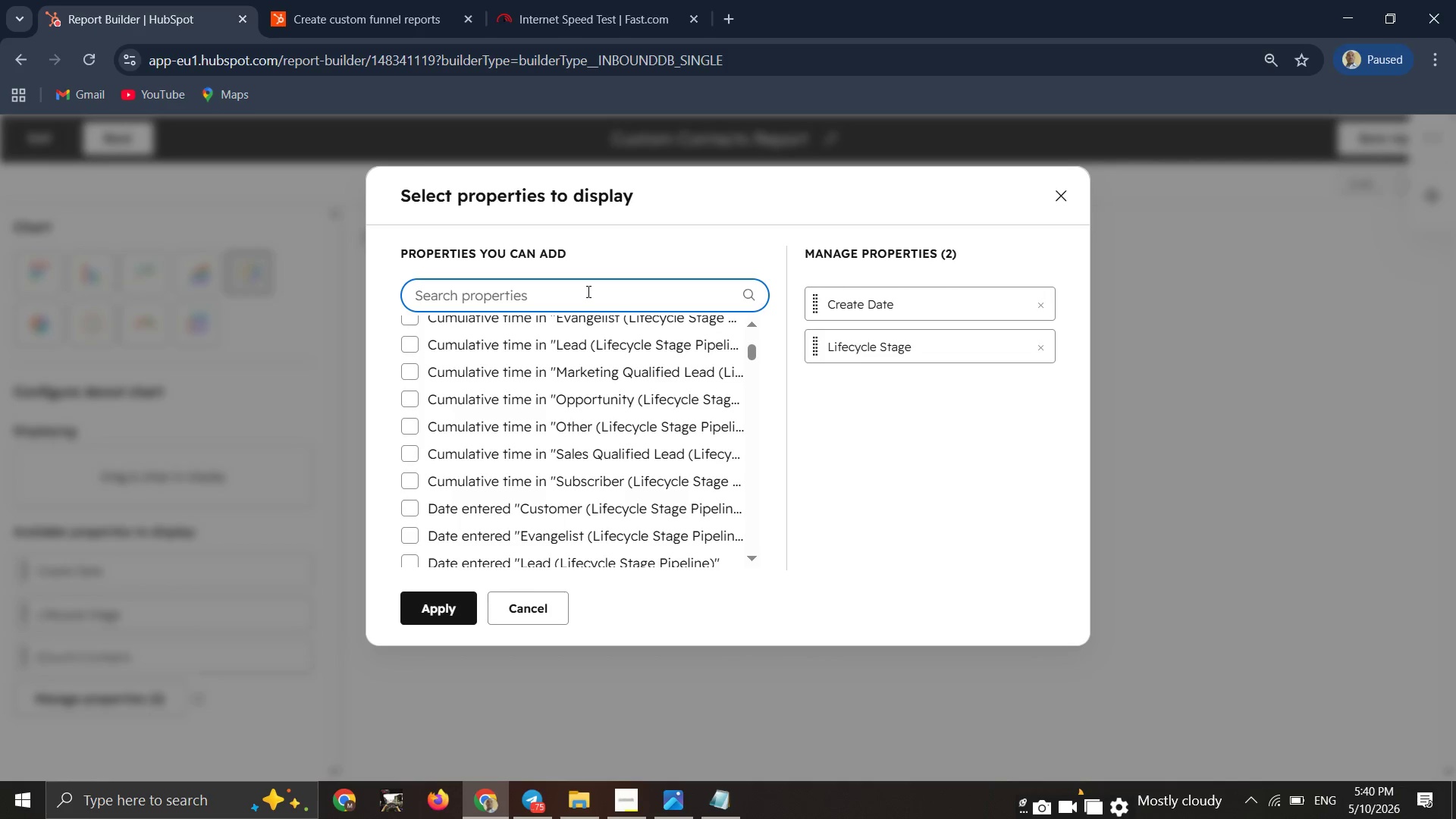 
type(meeting)
 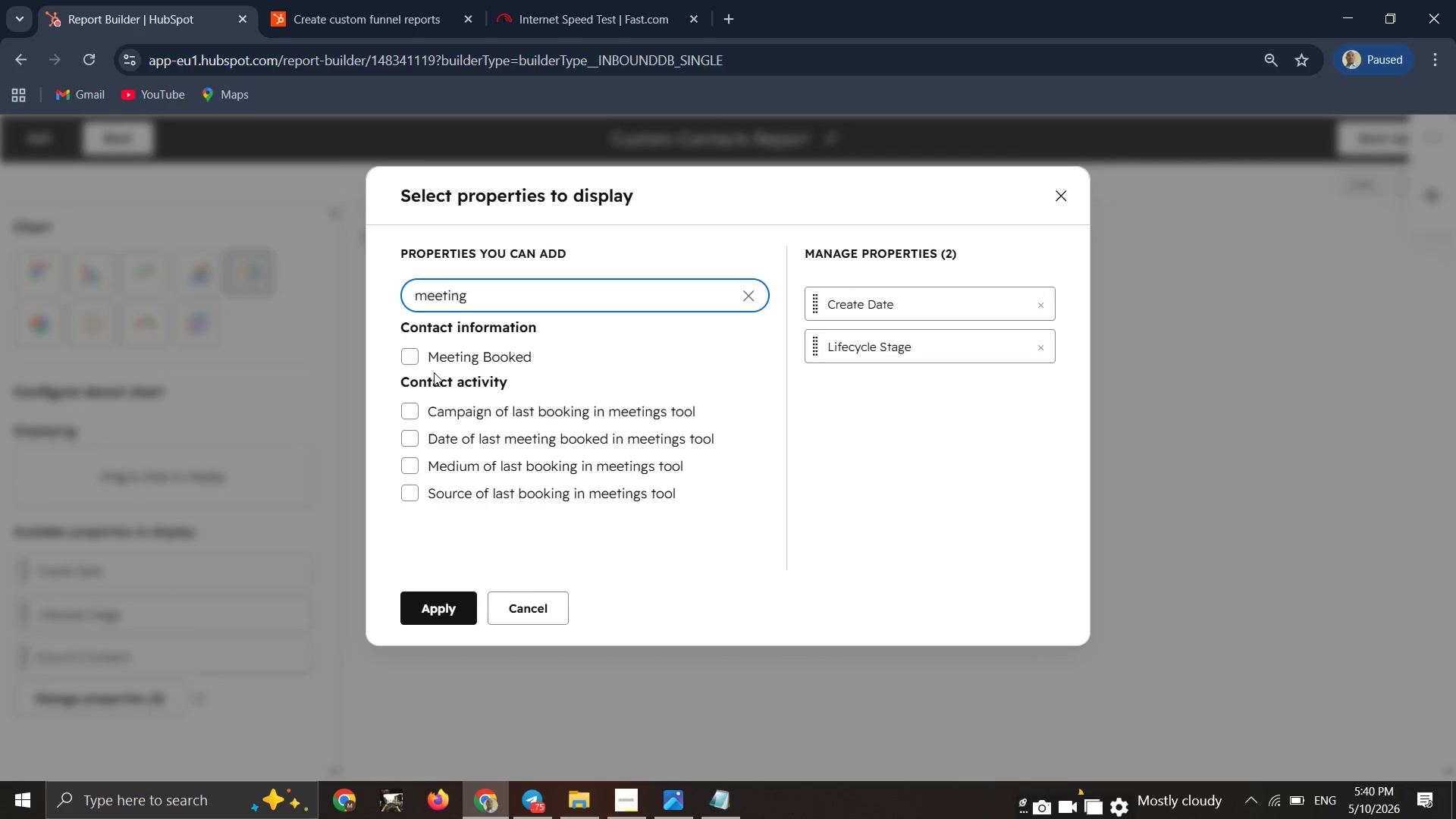 
left_click([410, 359])
 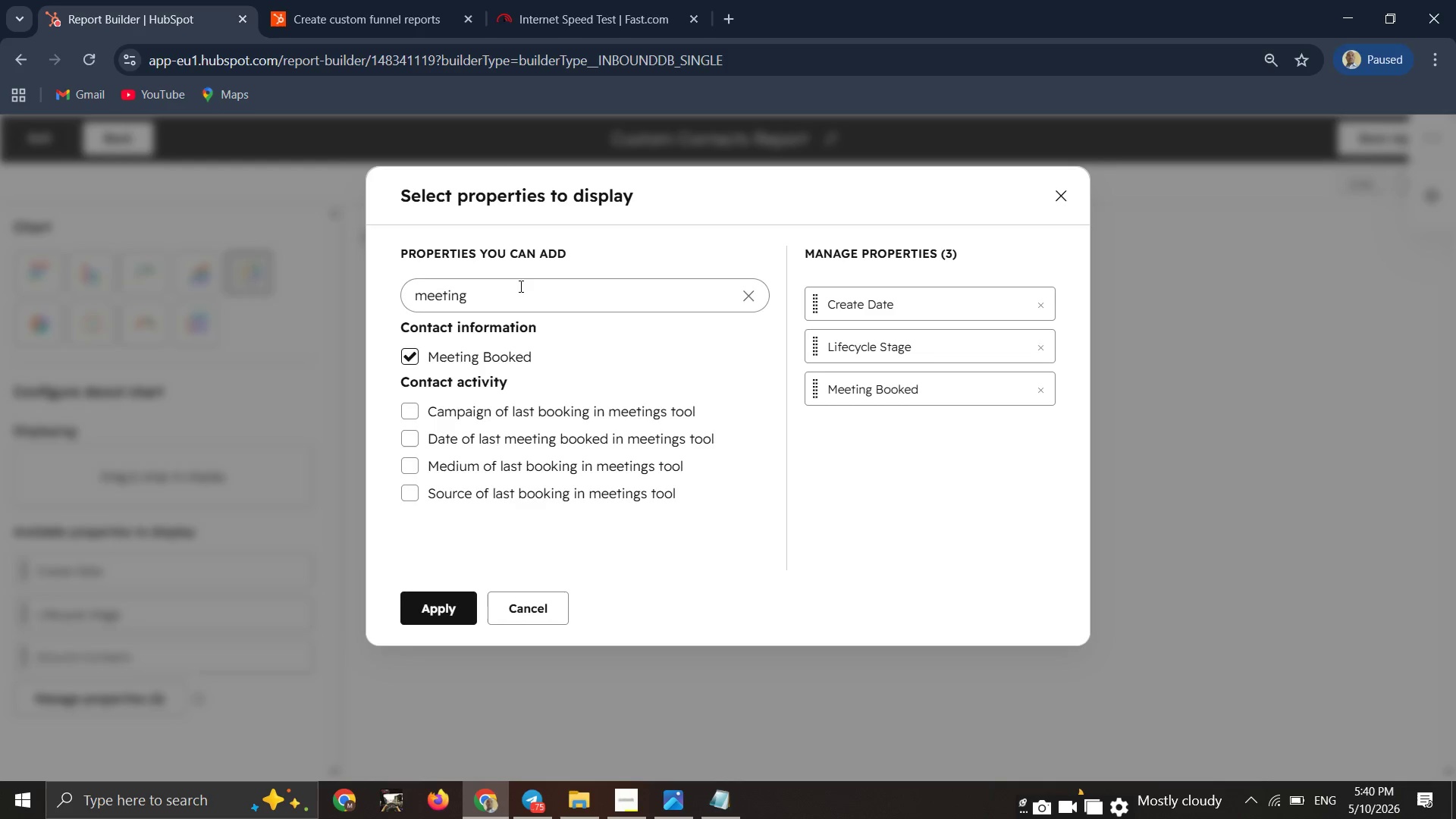 
left_click_drag(start_coordinate=[519, 286], to_coordinate=[370, 321])
 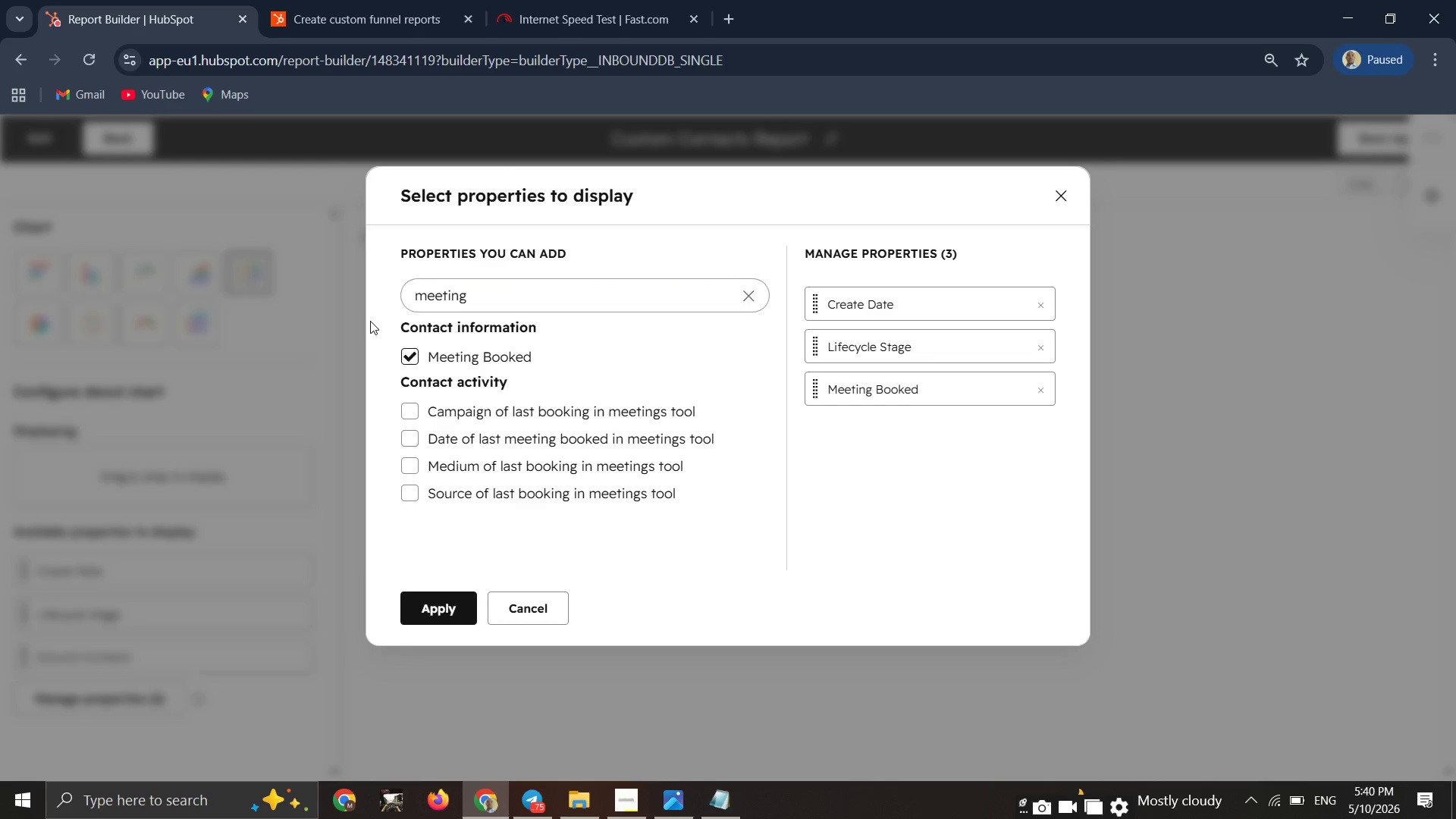 
left_click([370, 321])
 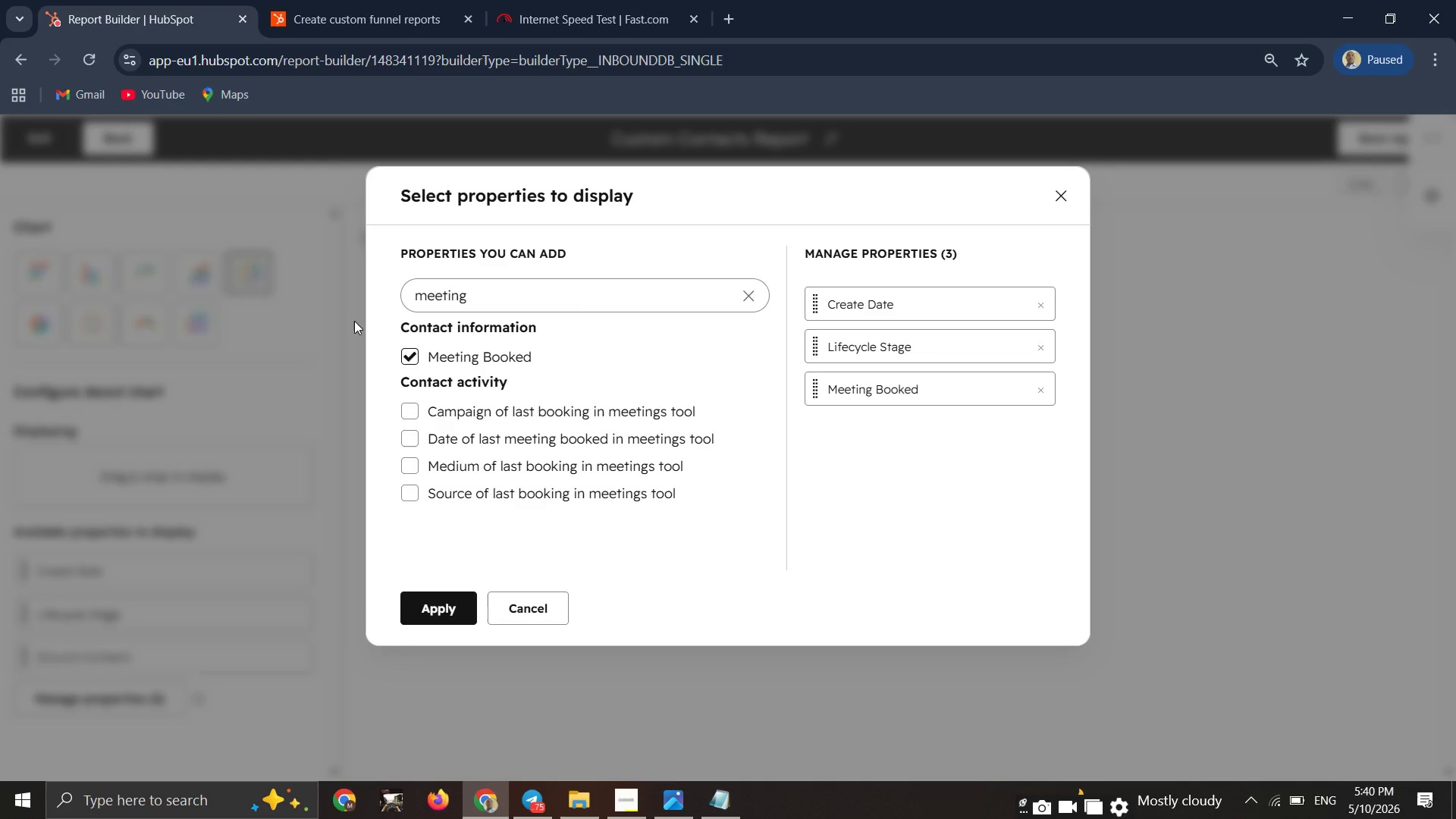 
wait(7.86)
 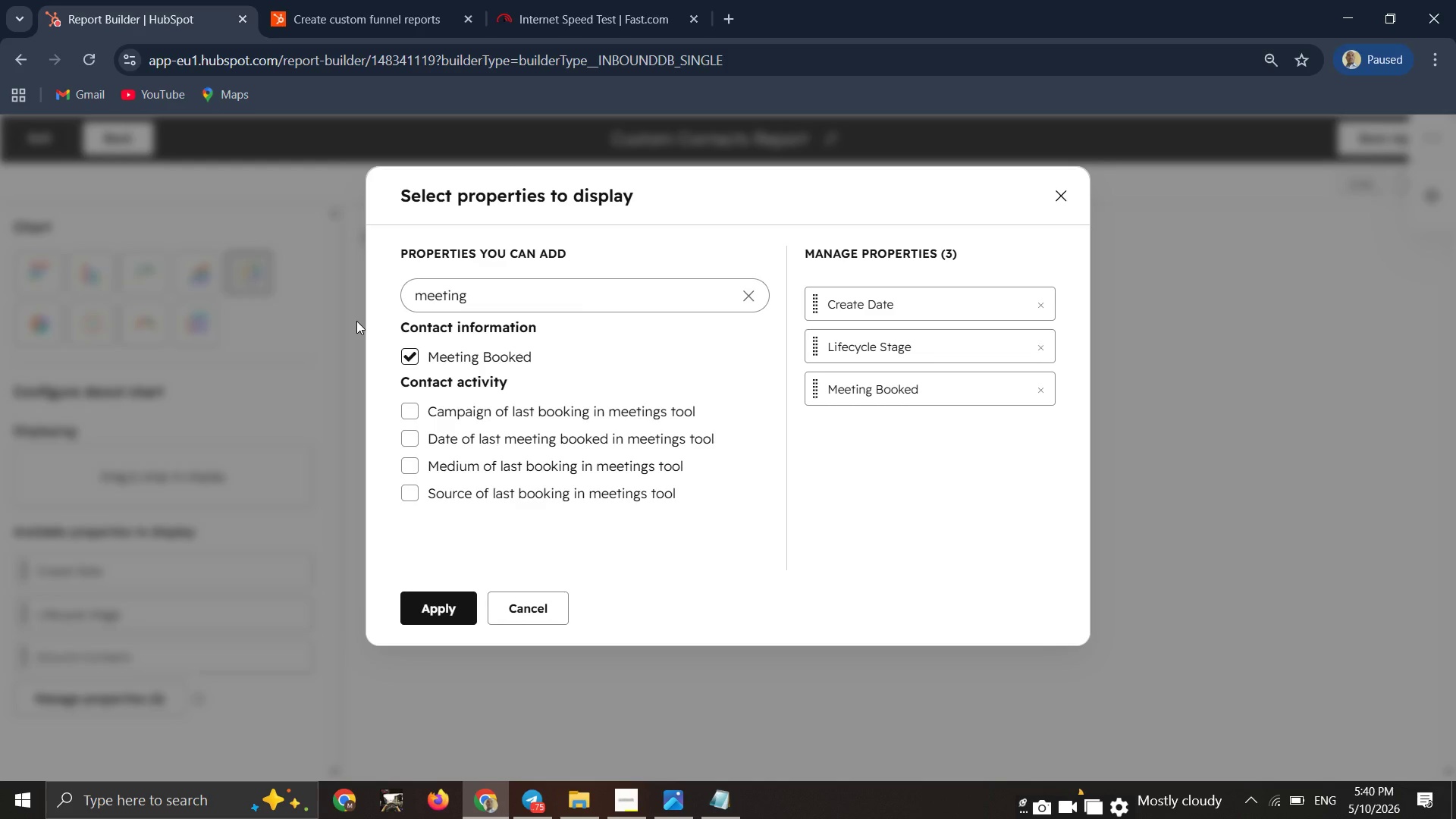 
key(C)
 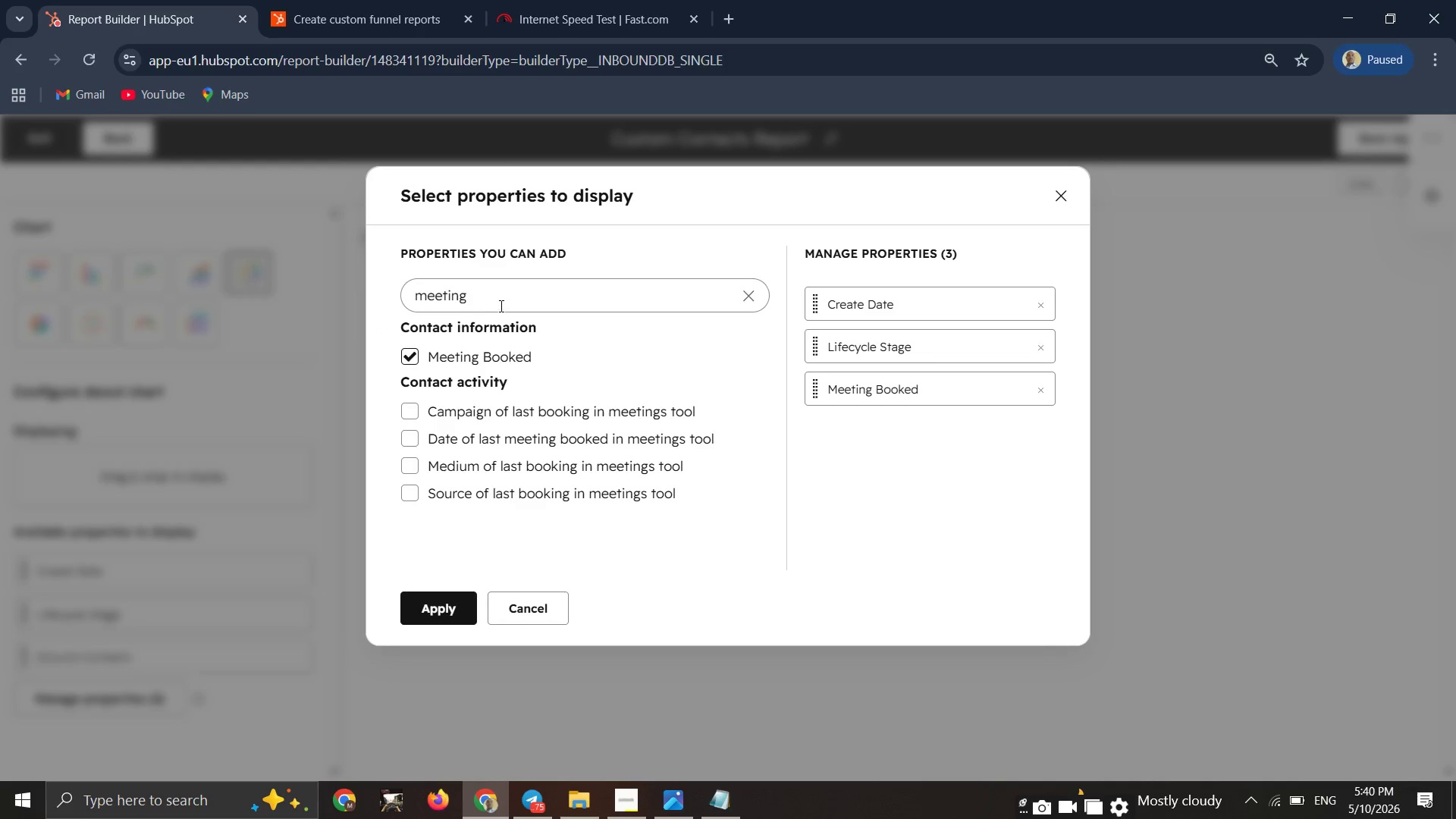 
left_click_drag(start_coordinate=[500, 301], to_coordinate=[315, 268])
 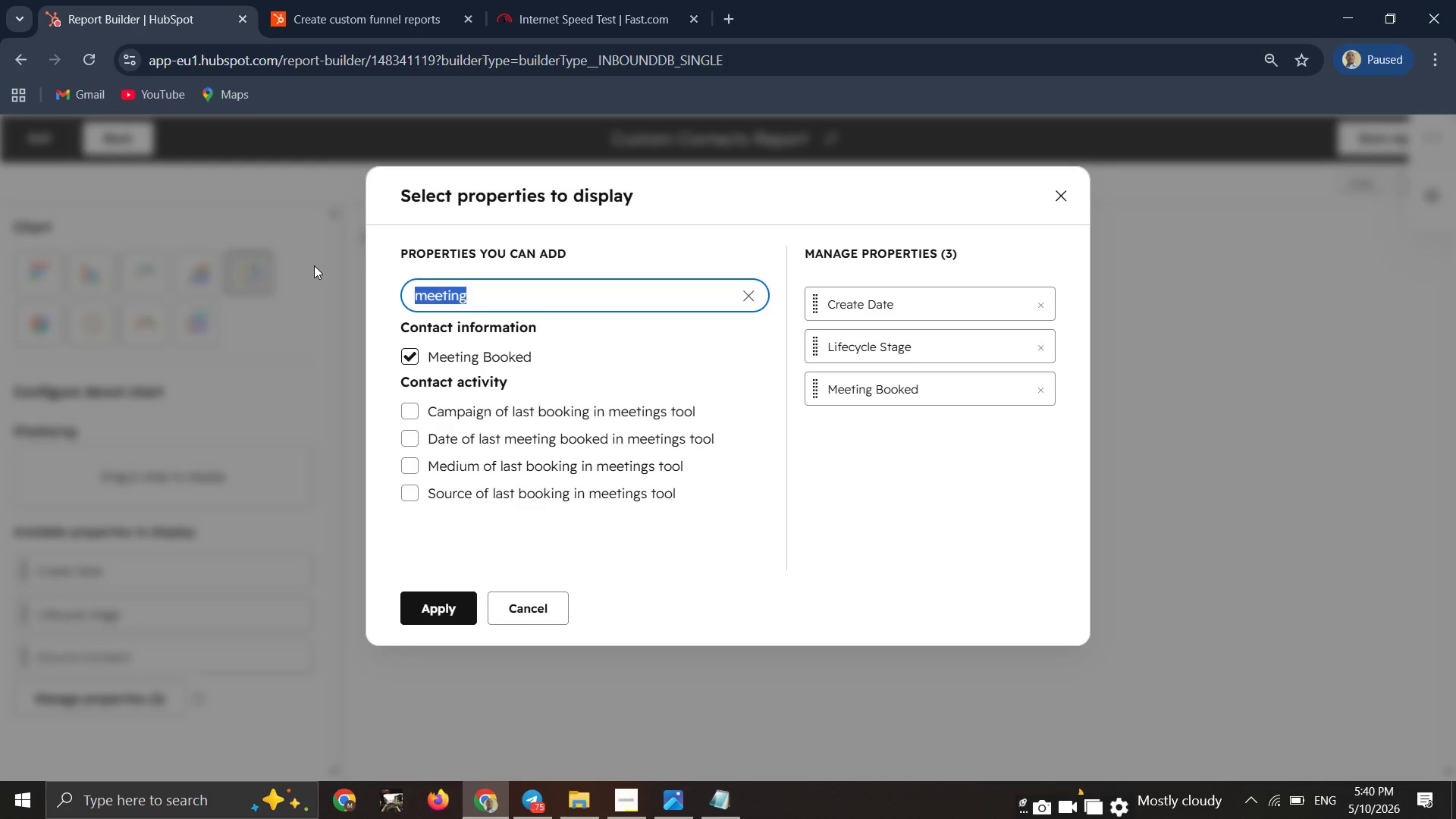 
wait(8.84)
 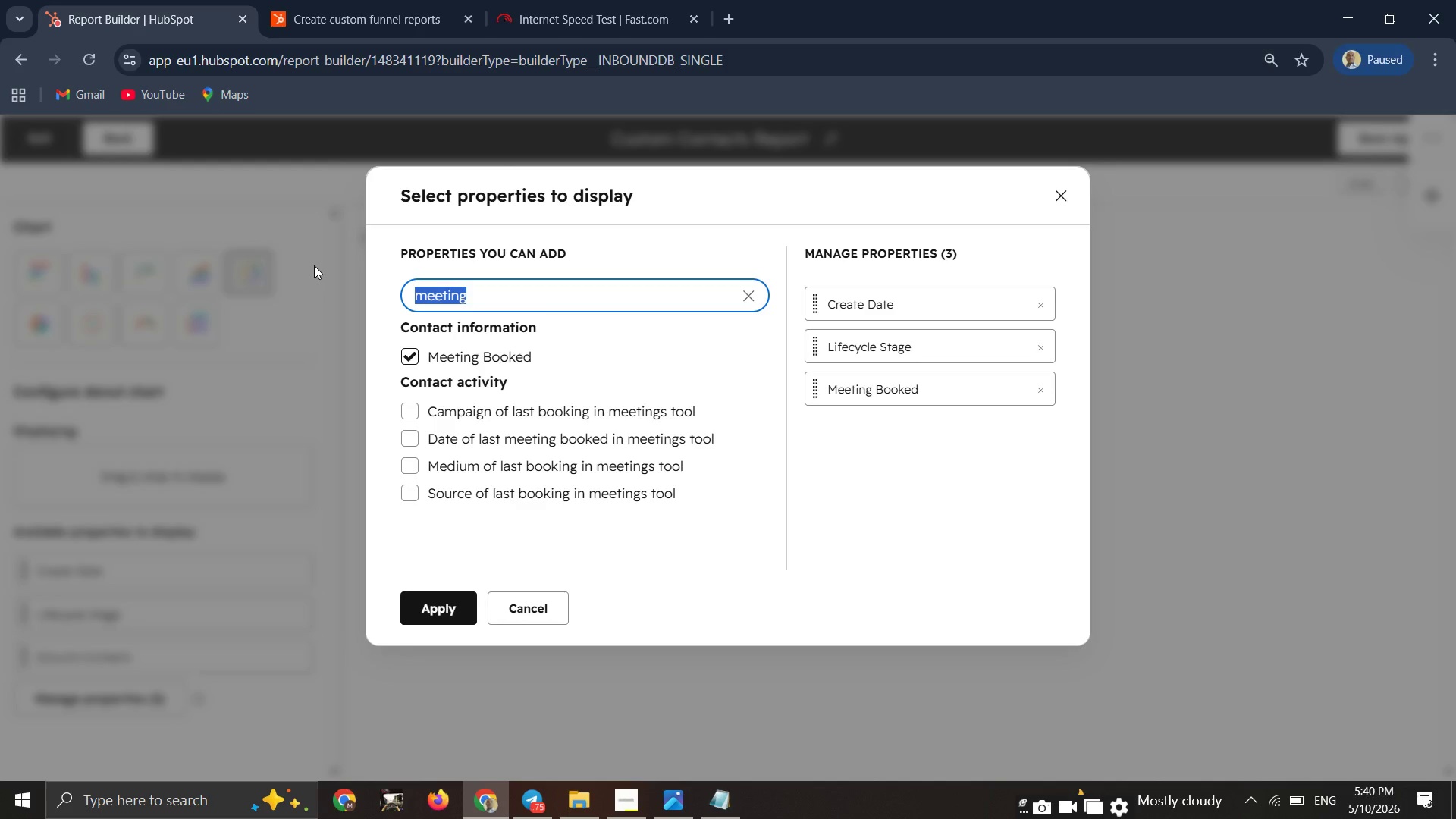 
left_click([415, 612])
 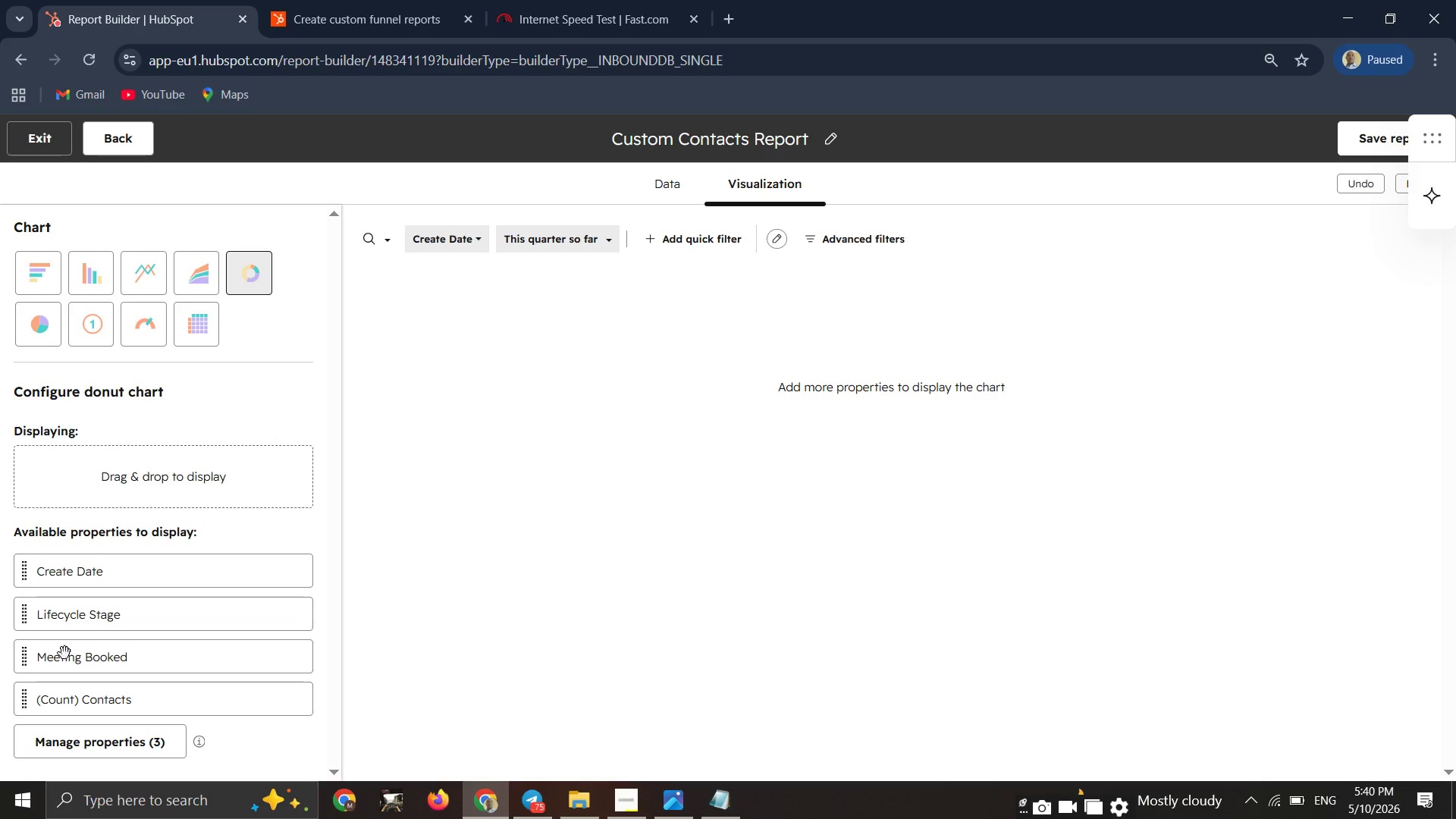 
left_click_drag(start_coordinate=[99, 669], to_coordinate=[108, 472])
 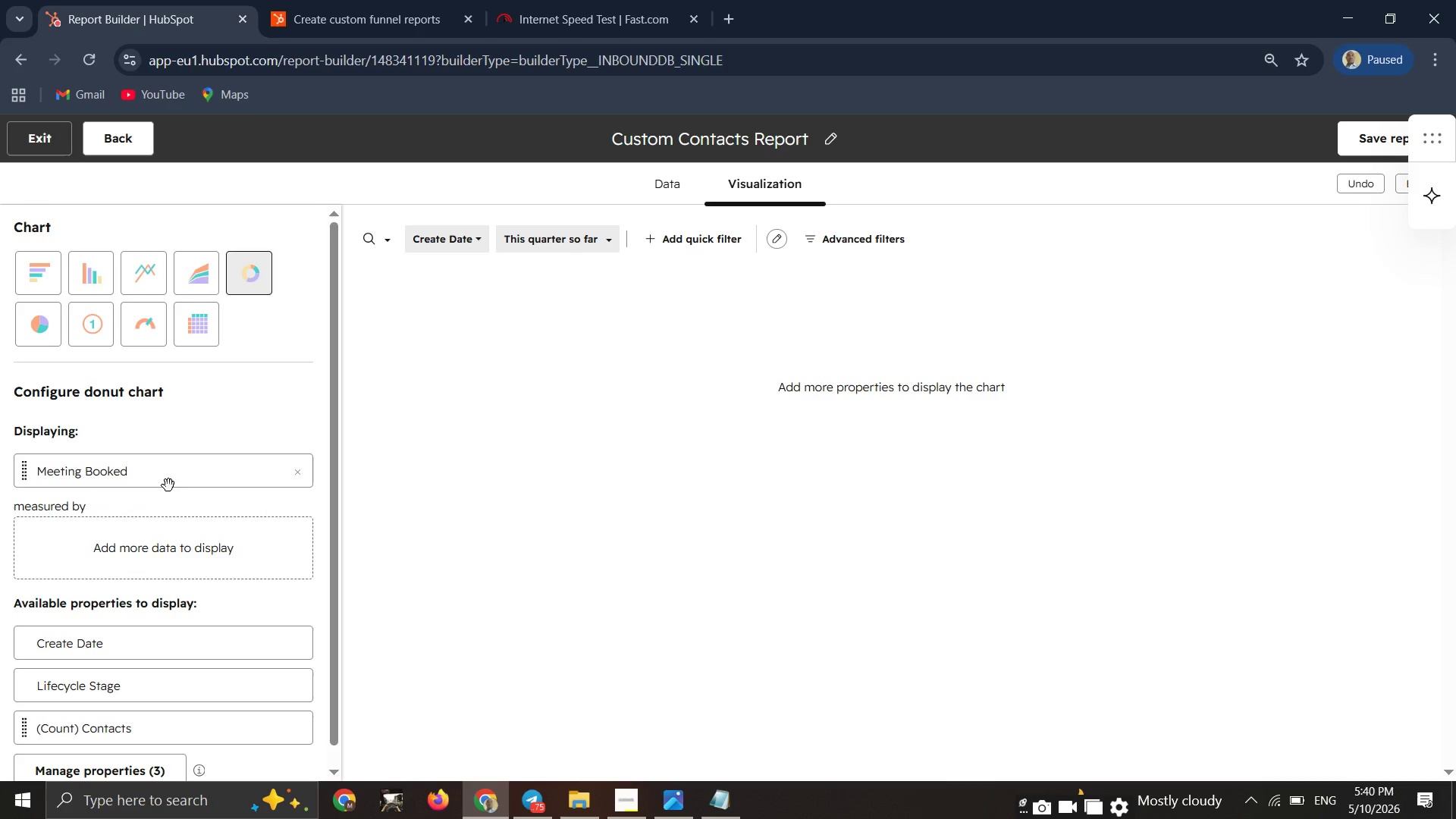 
left_click([168, 483])
 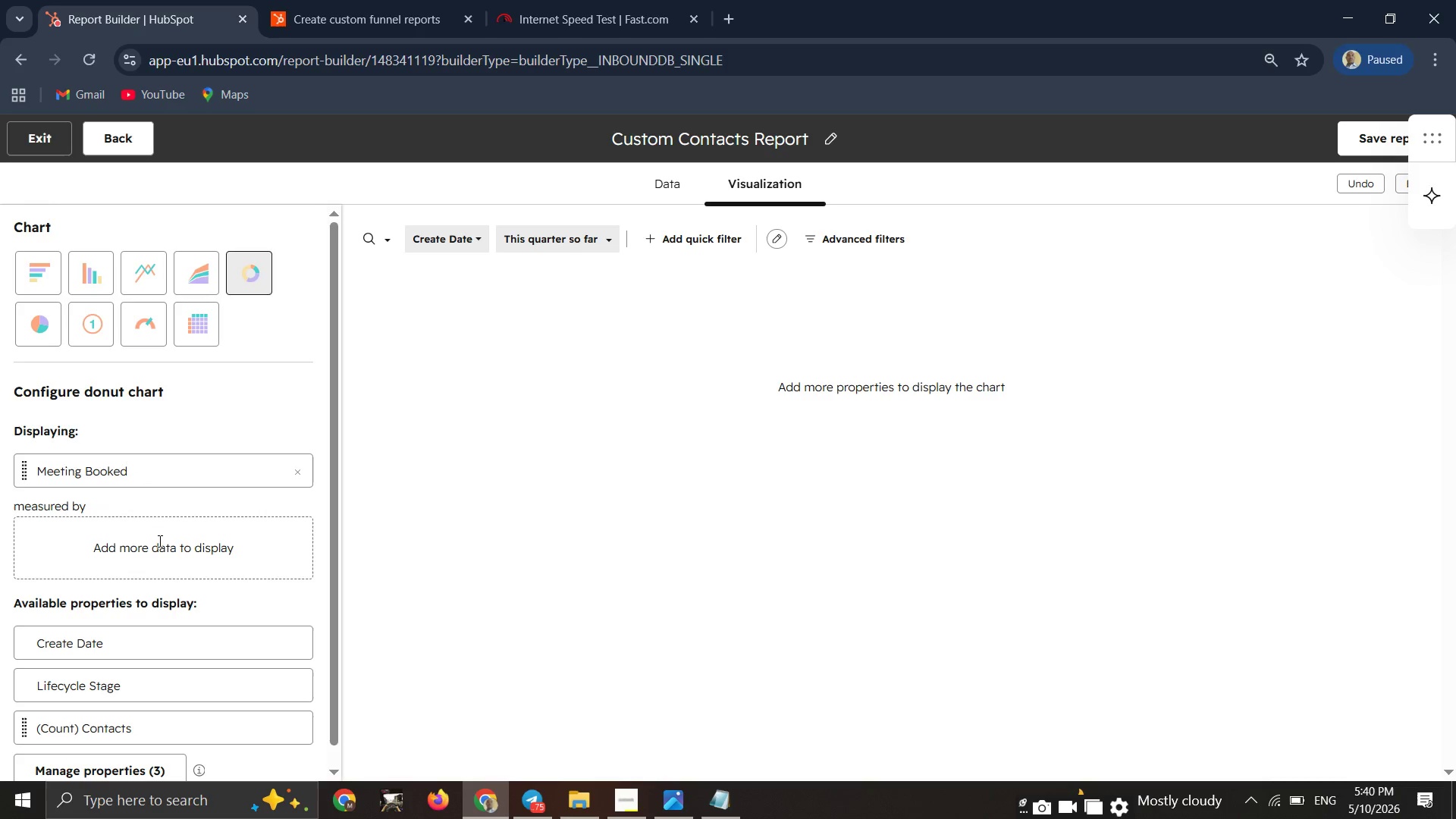 
left_click([158, 542])
 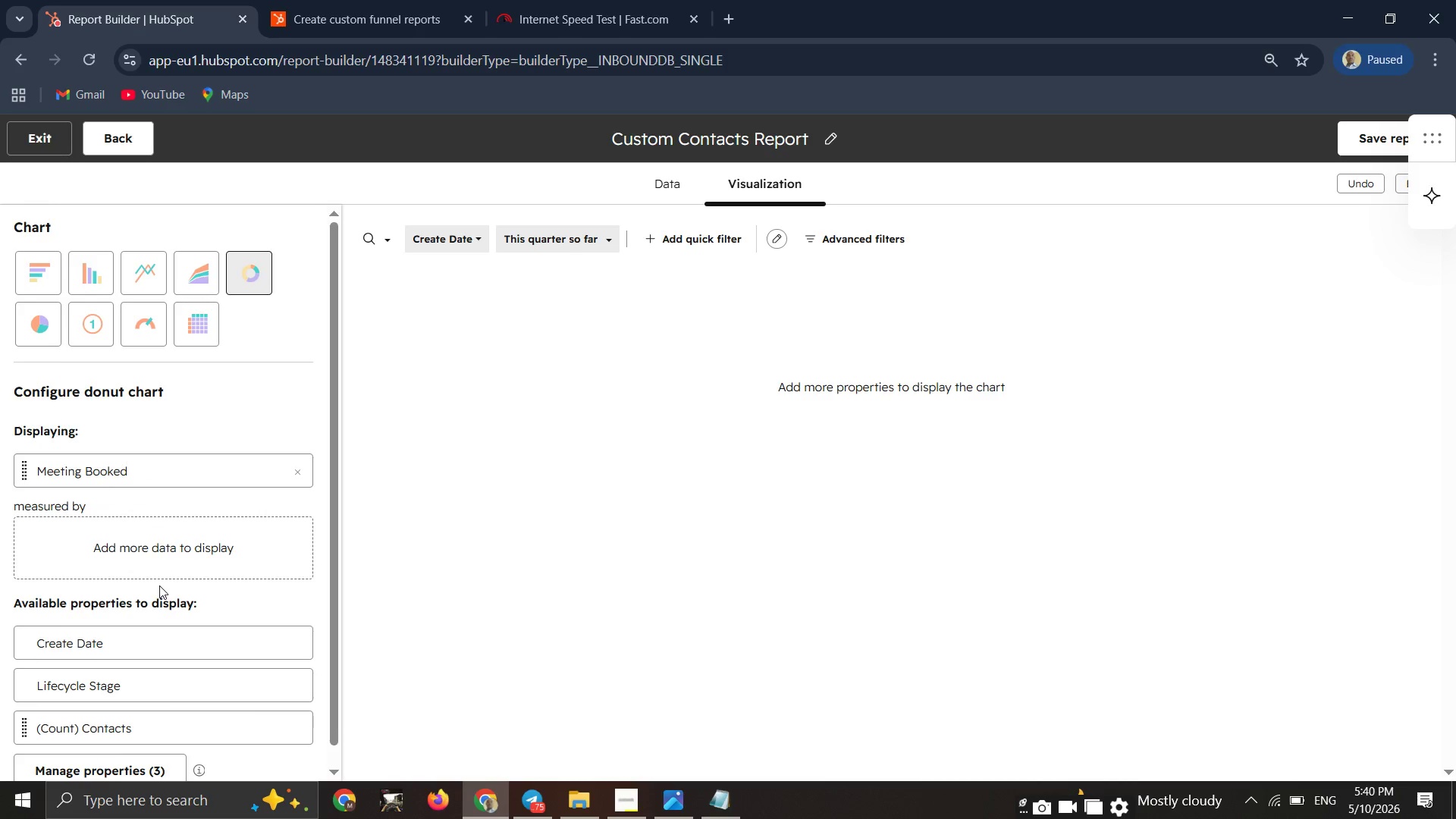 
scroll: coordinate [159, 585], scroll_direction: down, amount: 1.0
 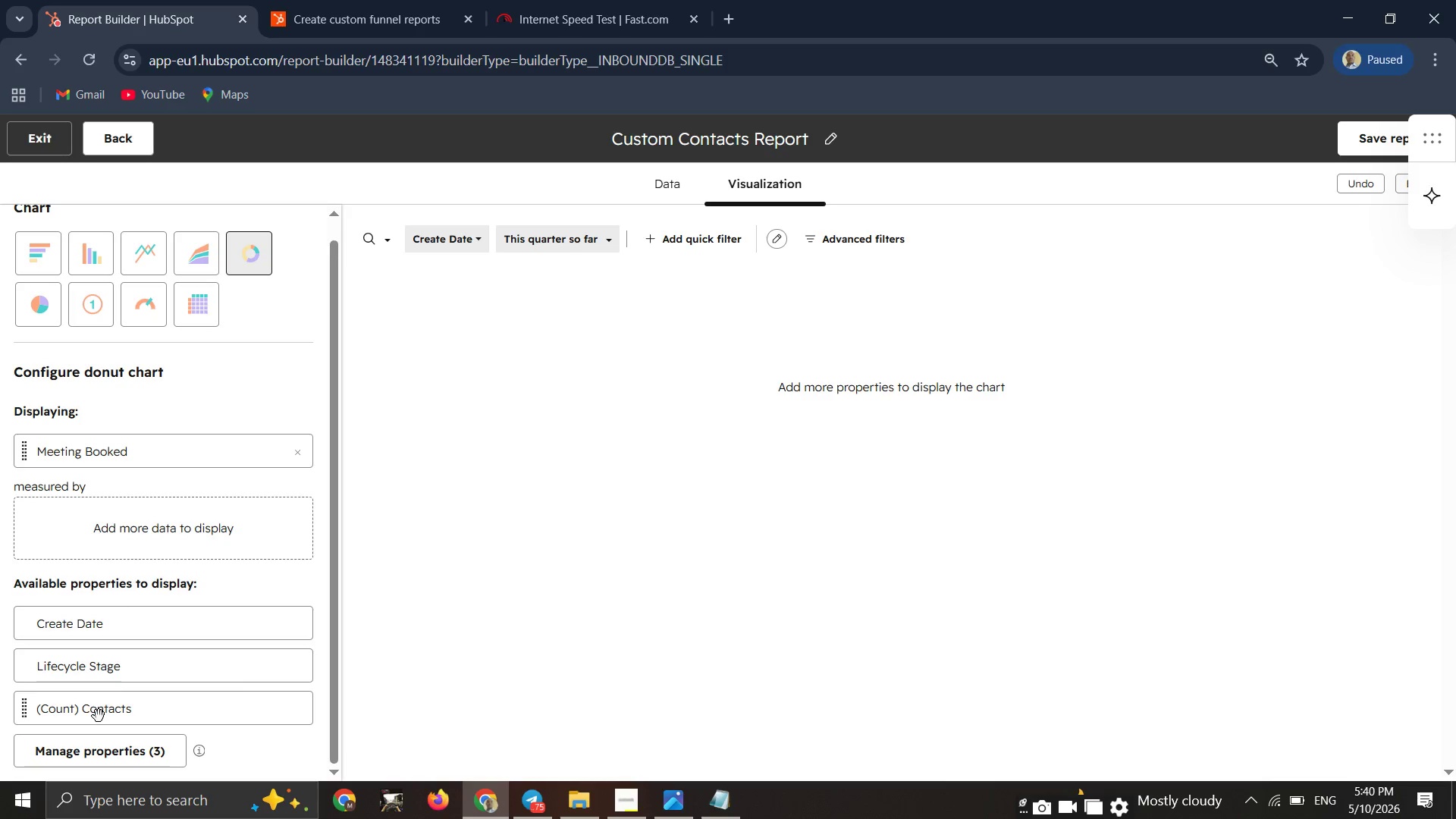 
left_click_drag(start_coordinate=[99, 716], to_coordinate=[146, 532])
 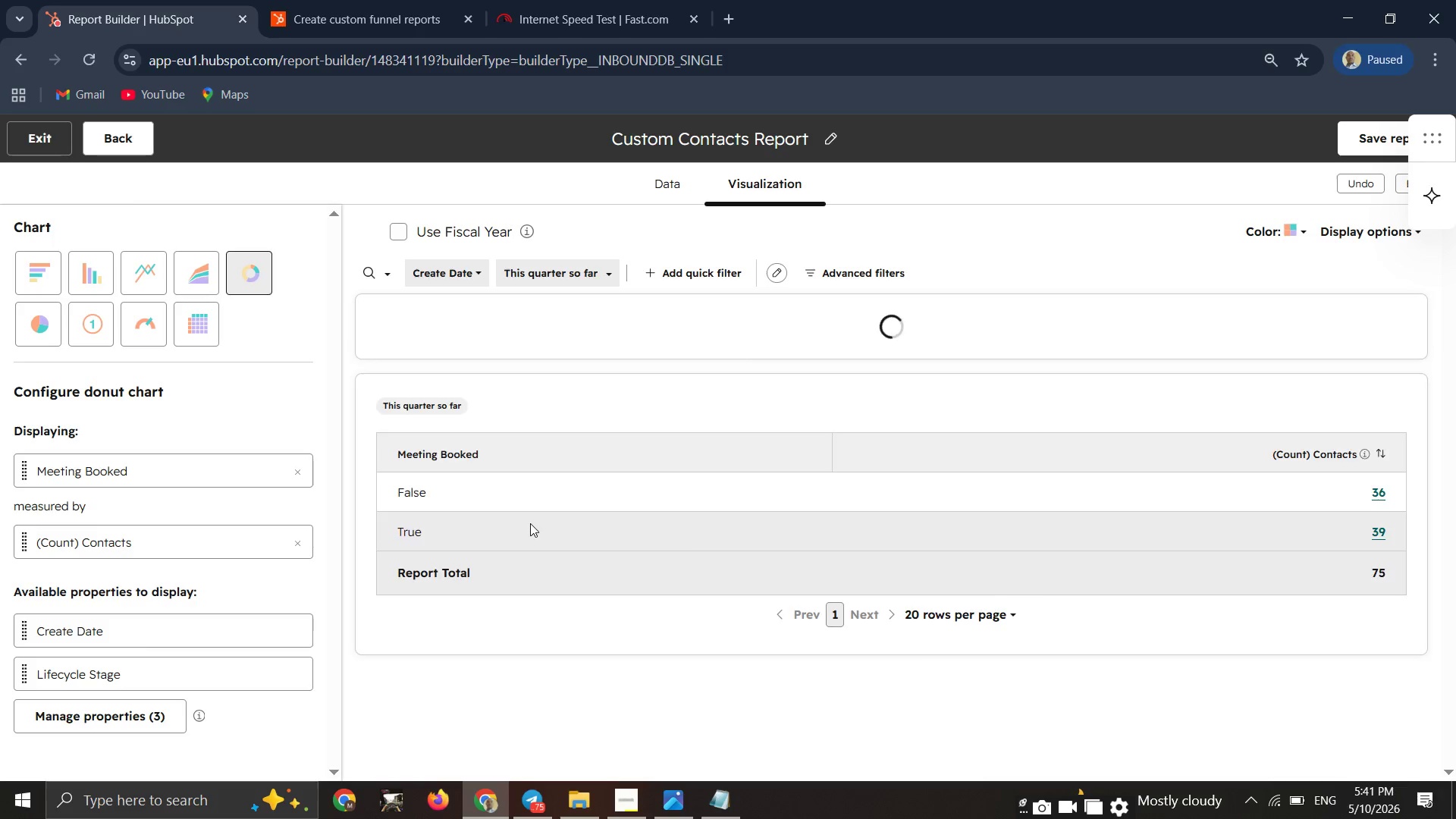 
wait(8.41)
 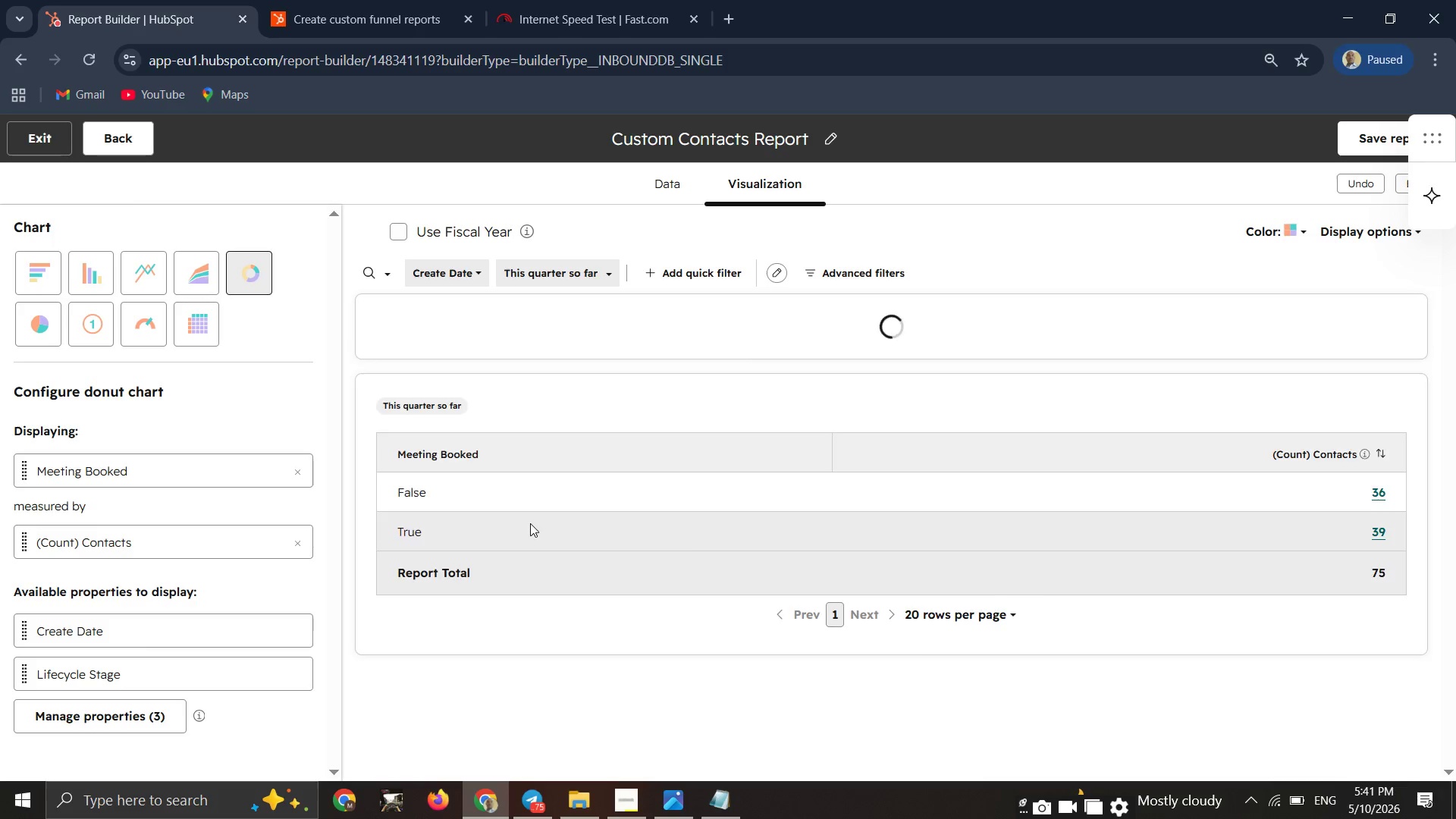 
left_click_drag(start_coordinate=[642, 140], to_coordinate=[642, 145])
 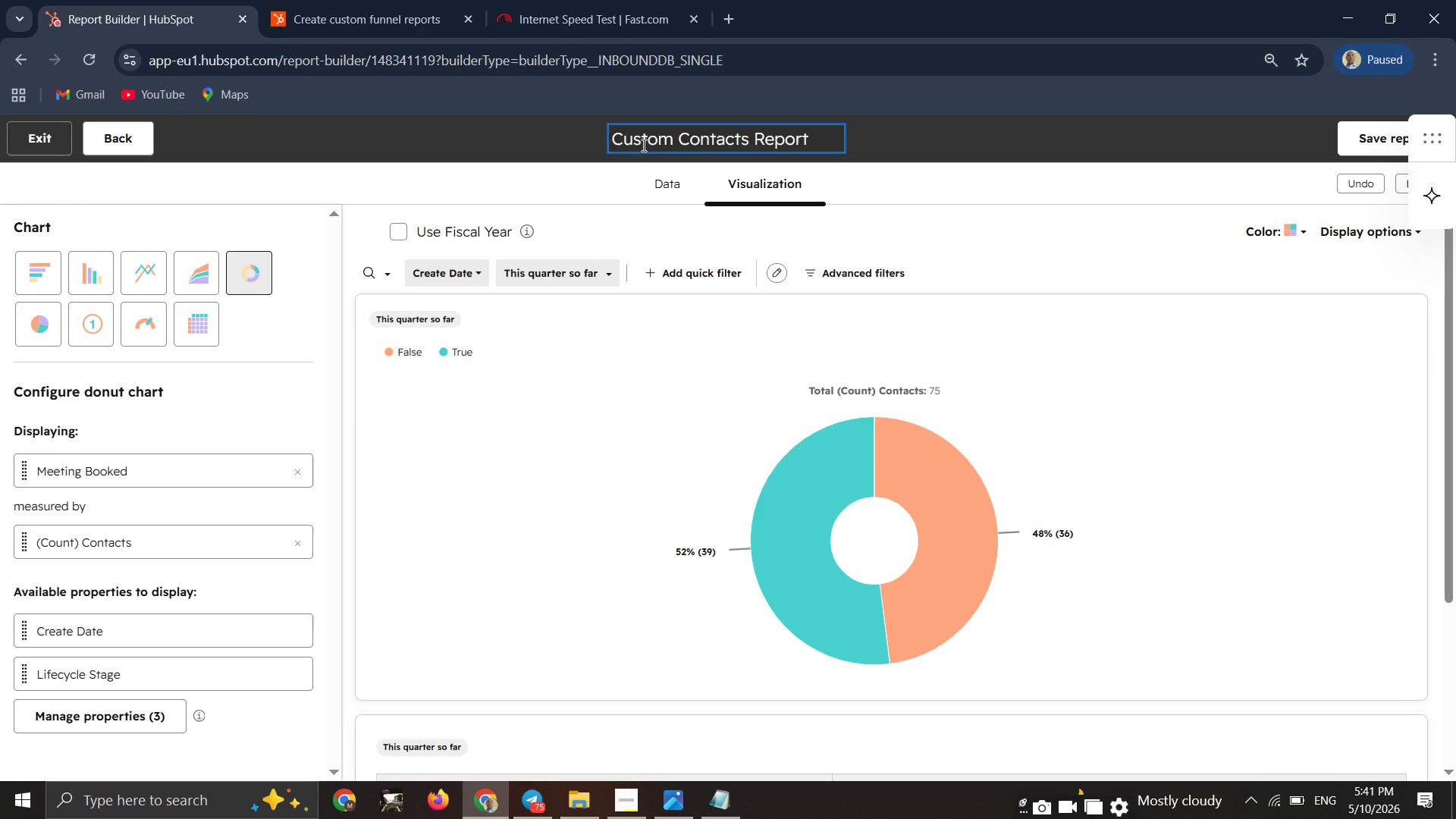 
key(Control+A)
 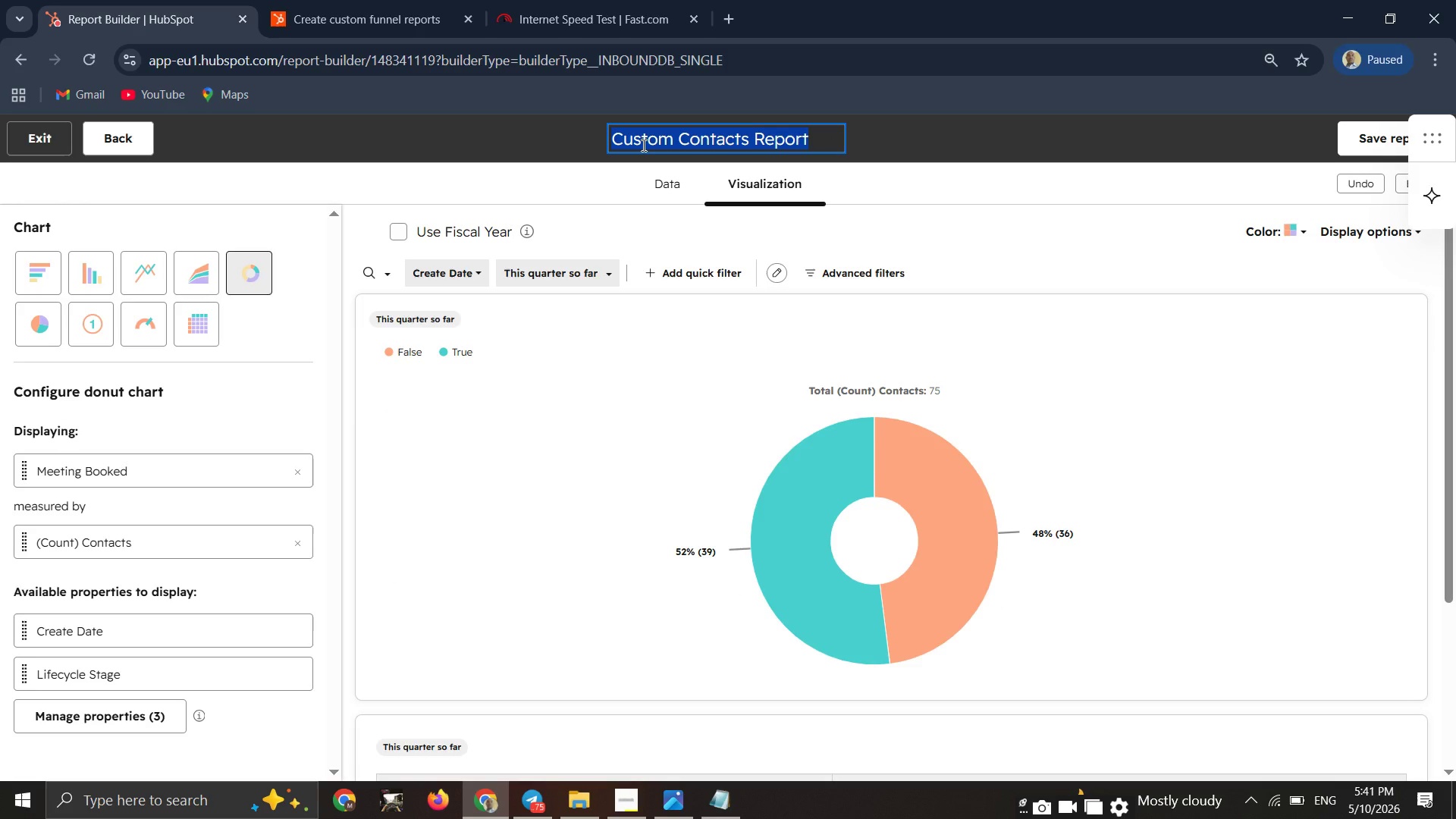 
type(Total Meeting Summary)
 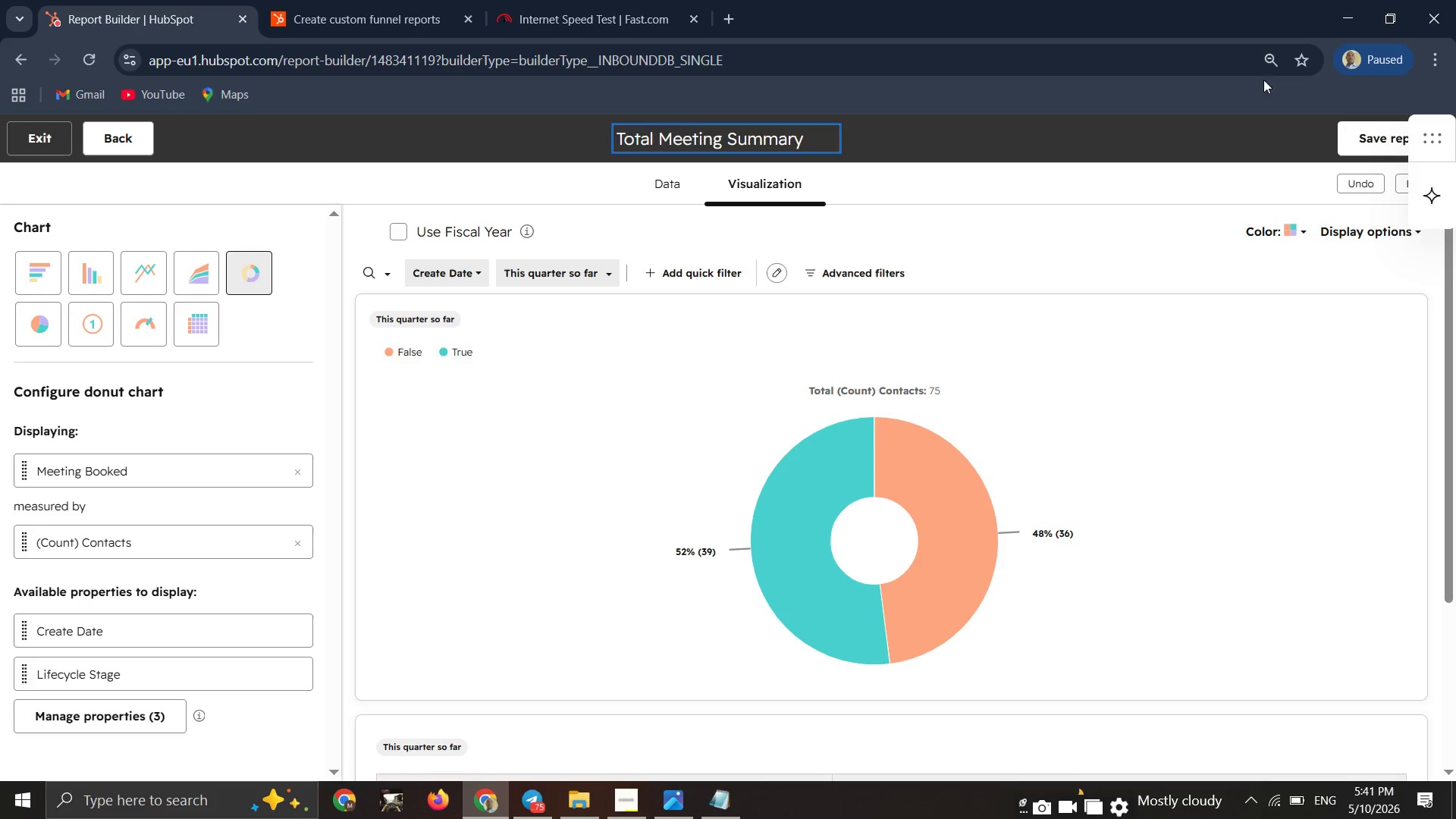 
left_click([1352, 133])
 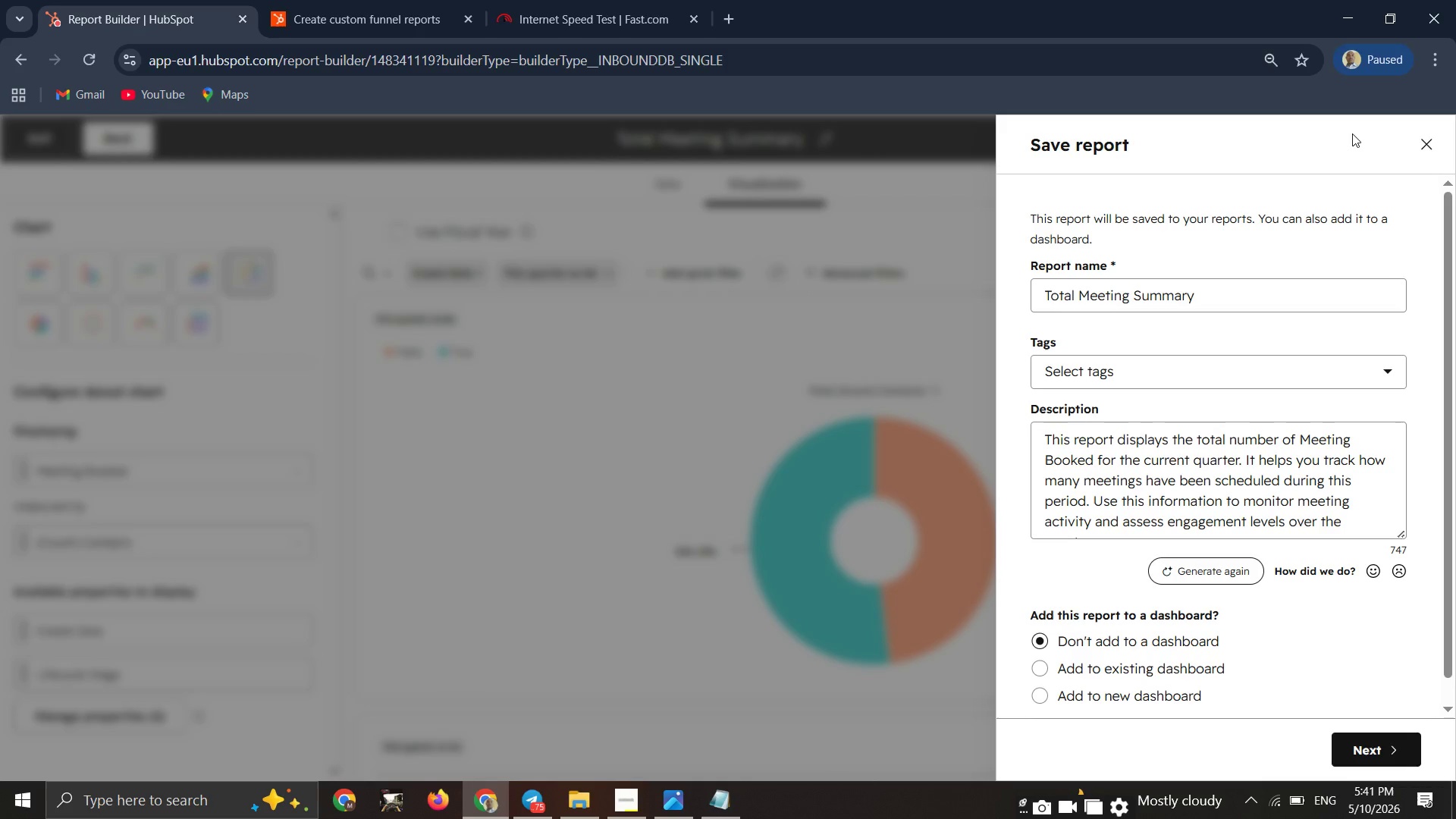 
wait(10.7)
 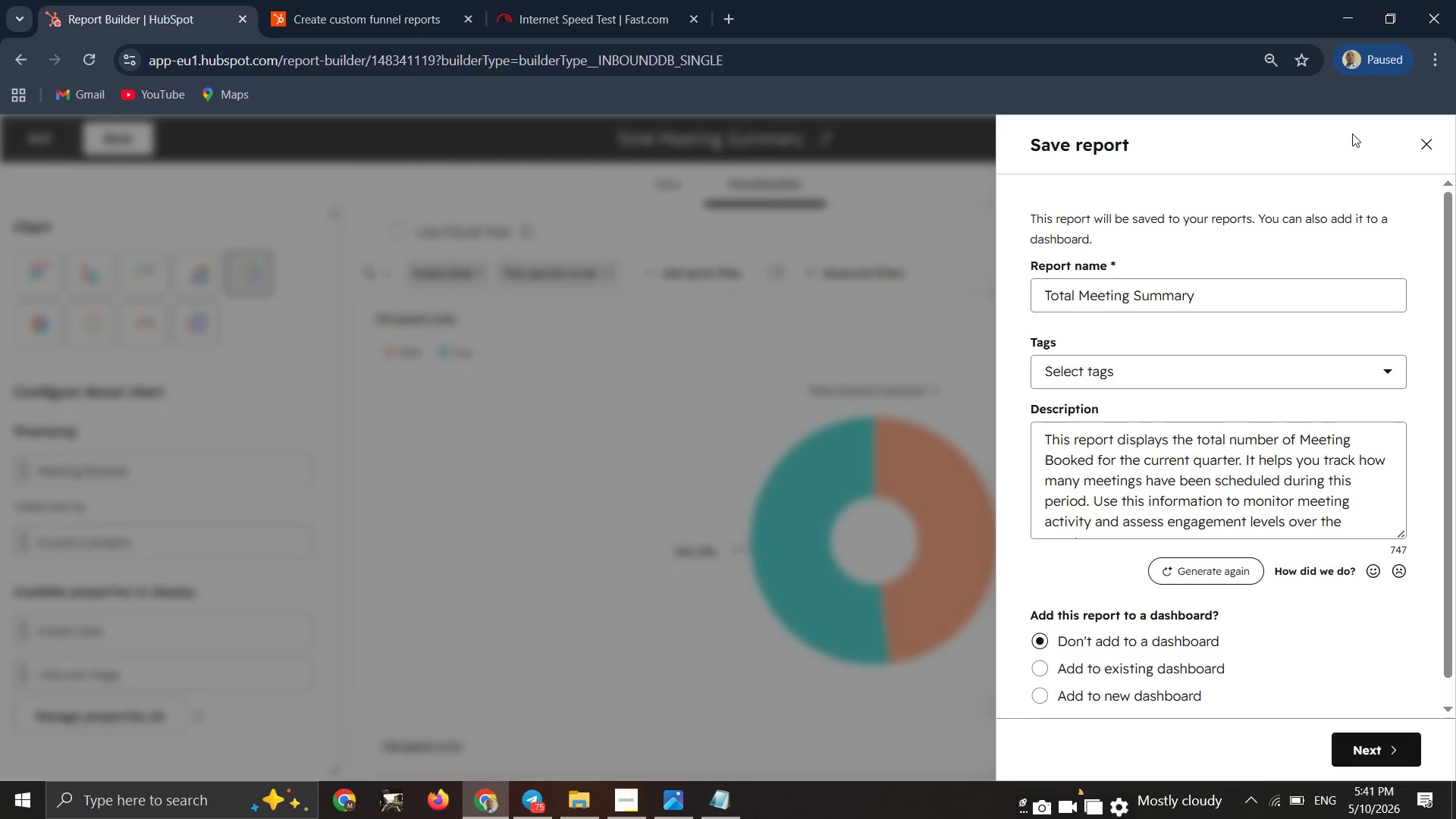 
double_click([1363, 755])
 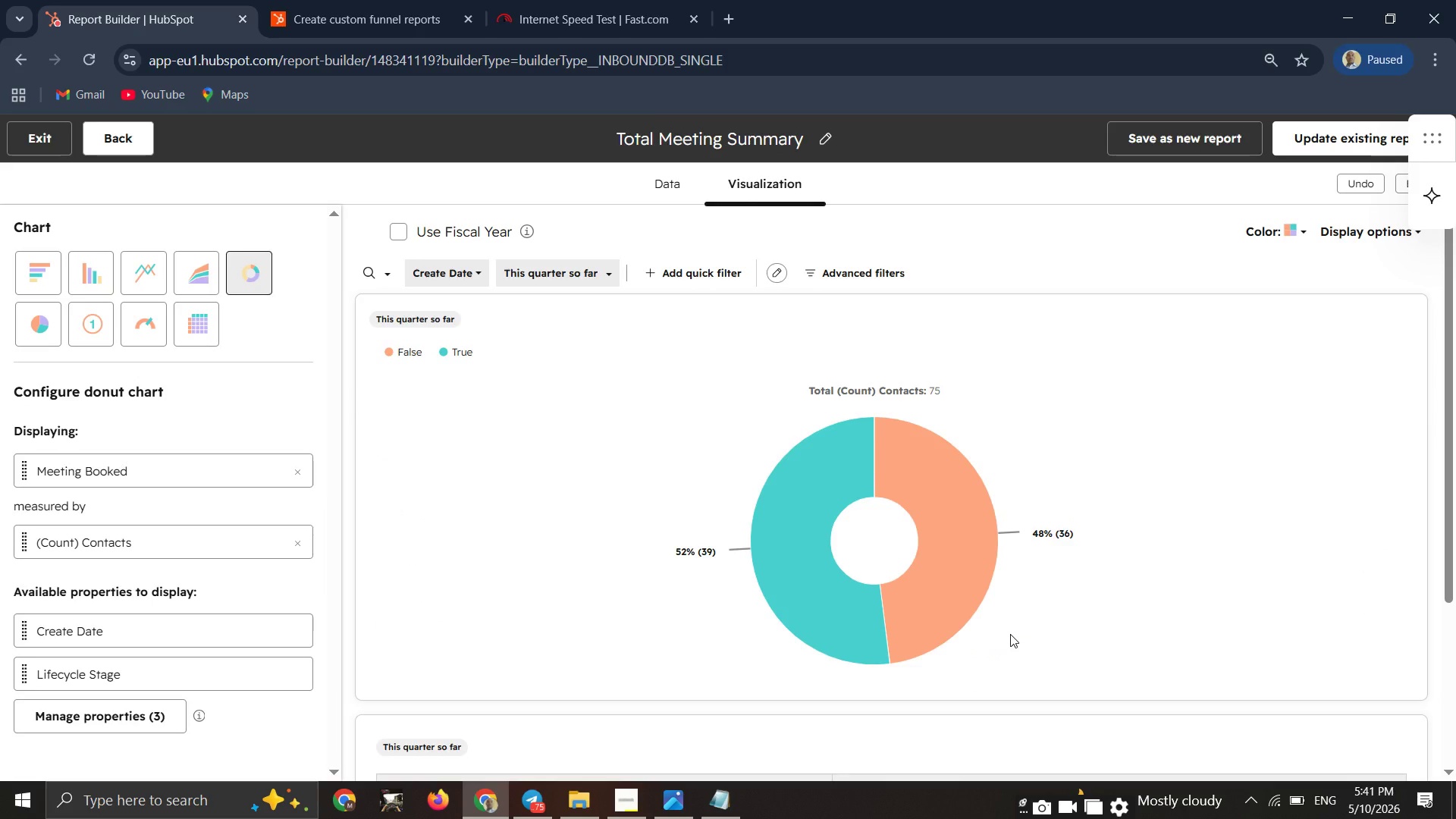 
wait(15.91)
 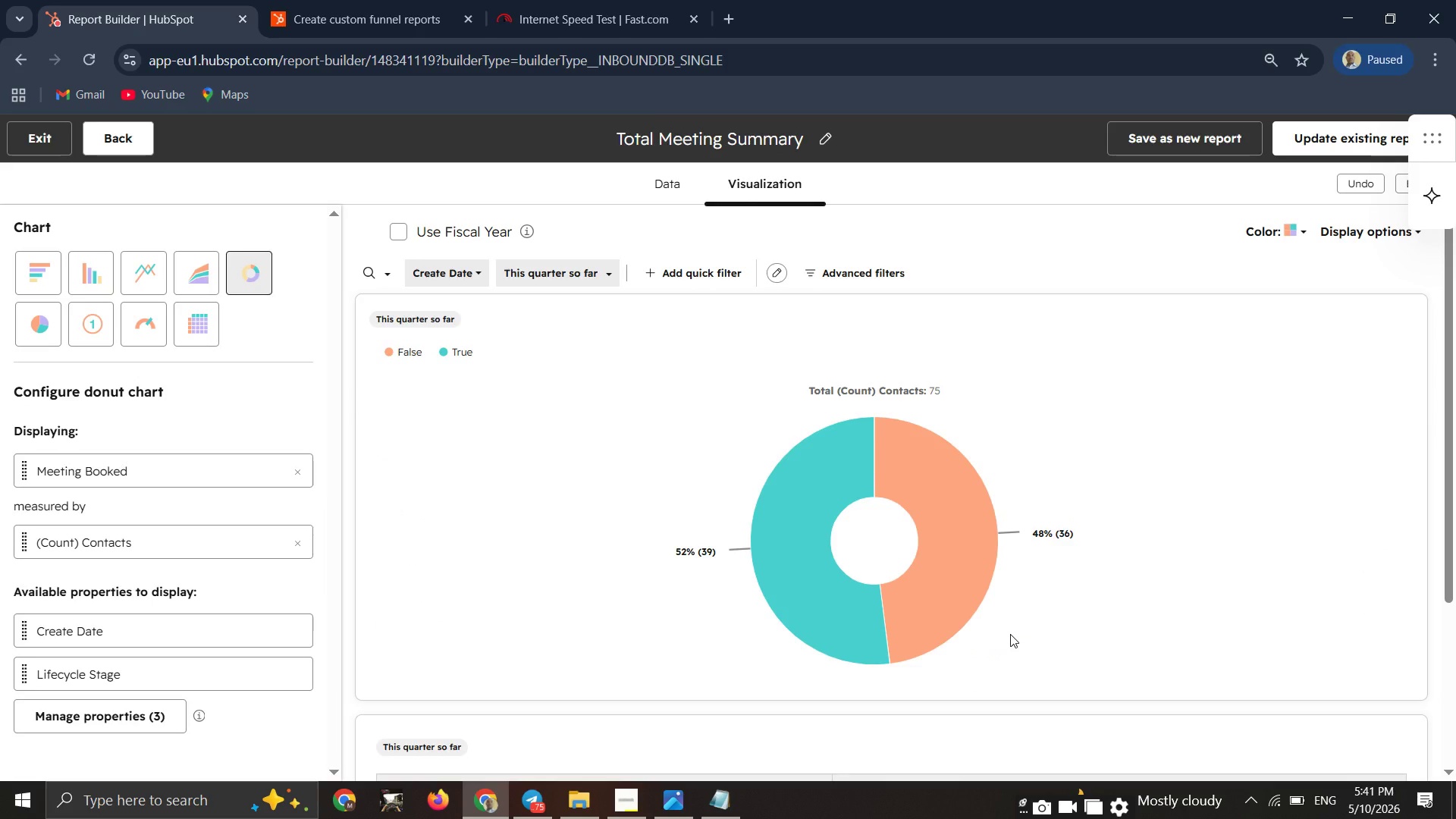 
left_click([133, 149])
 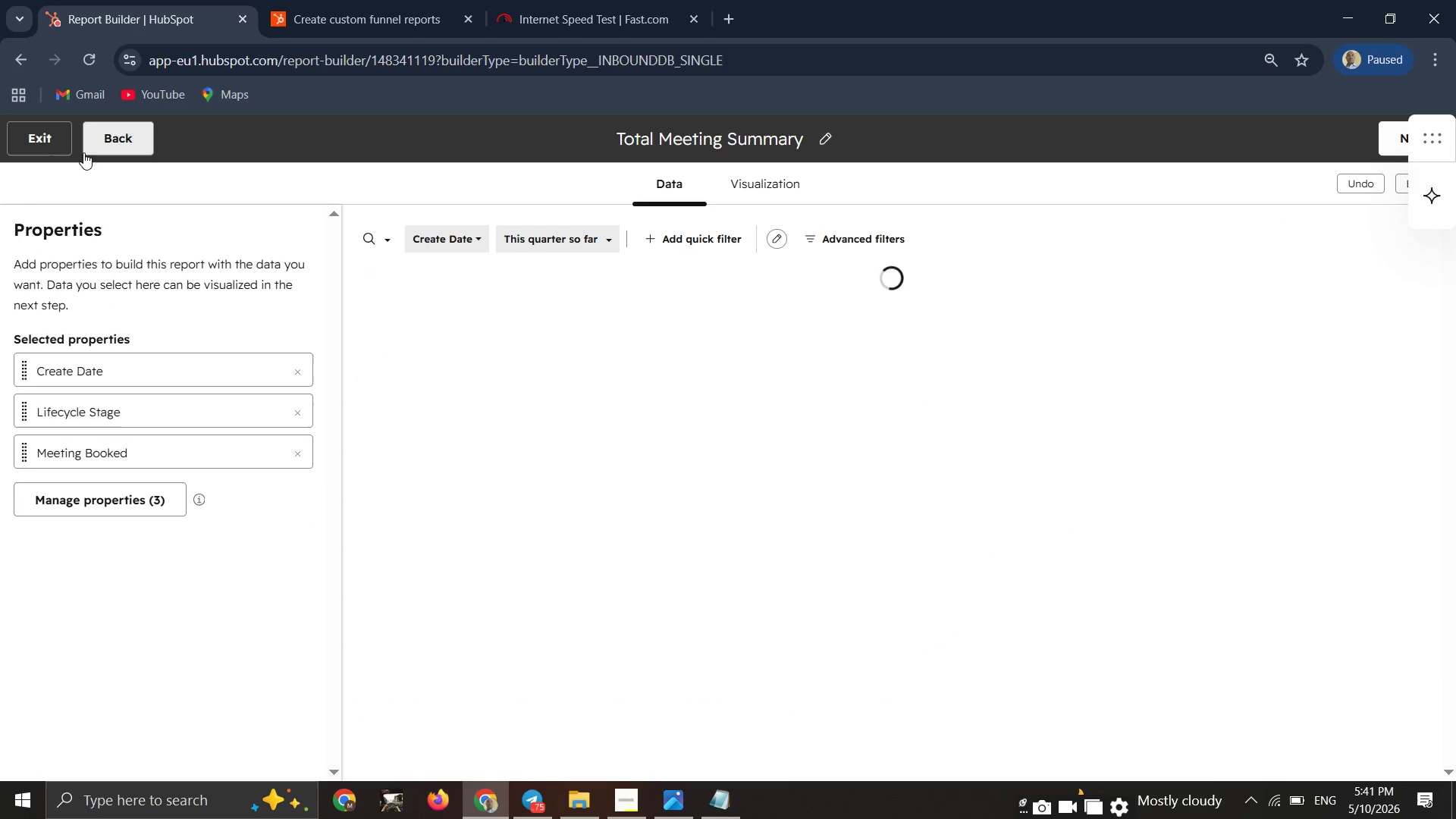 
left_click([104, 140])
 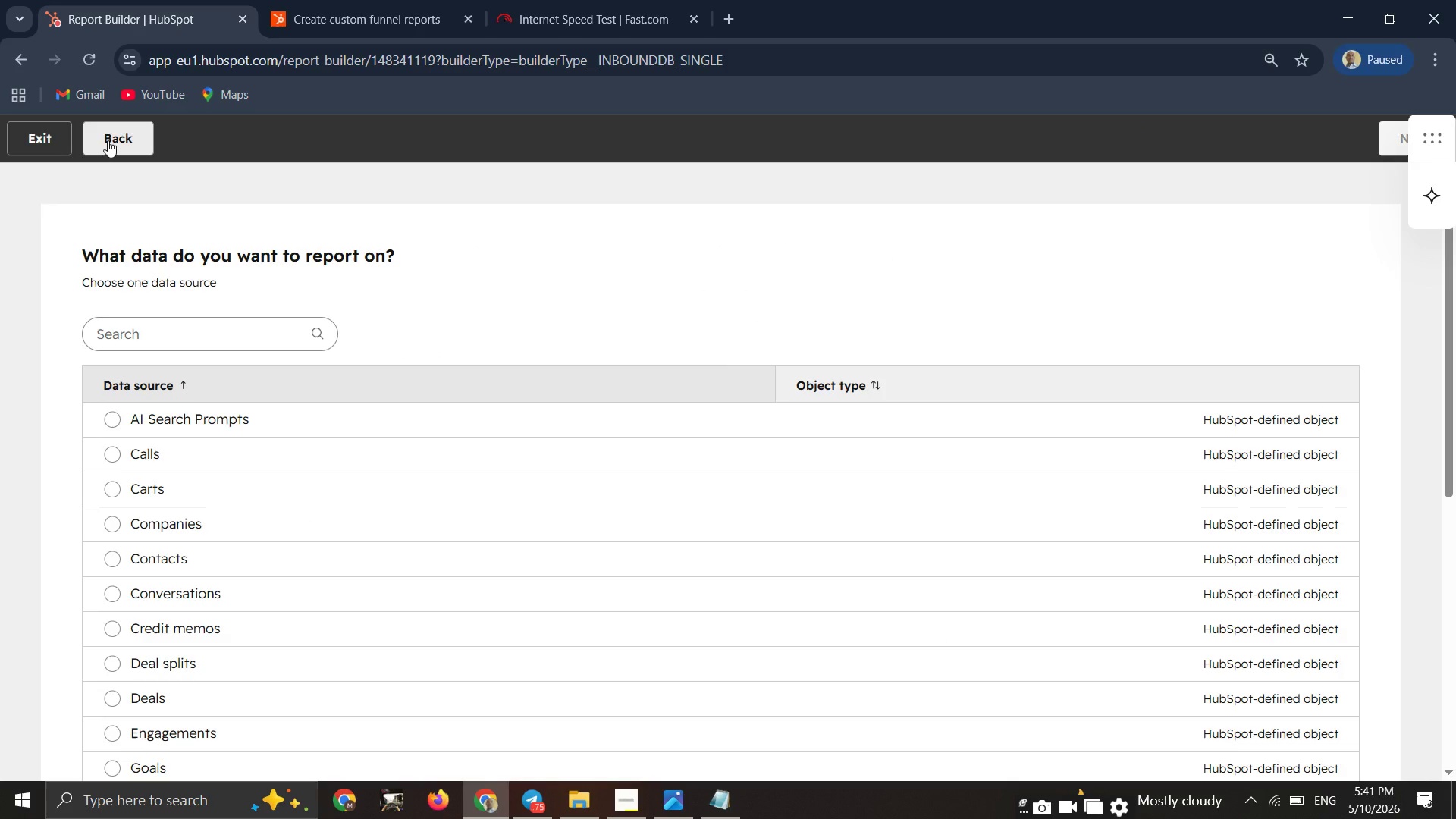 
wait(5.16)
 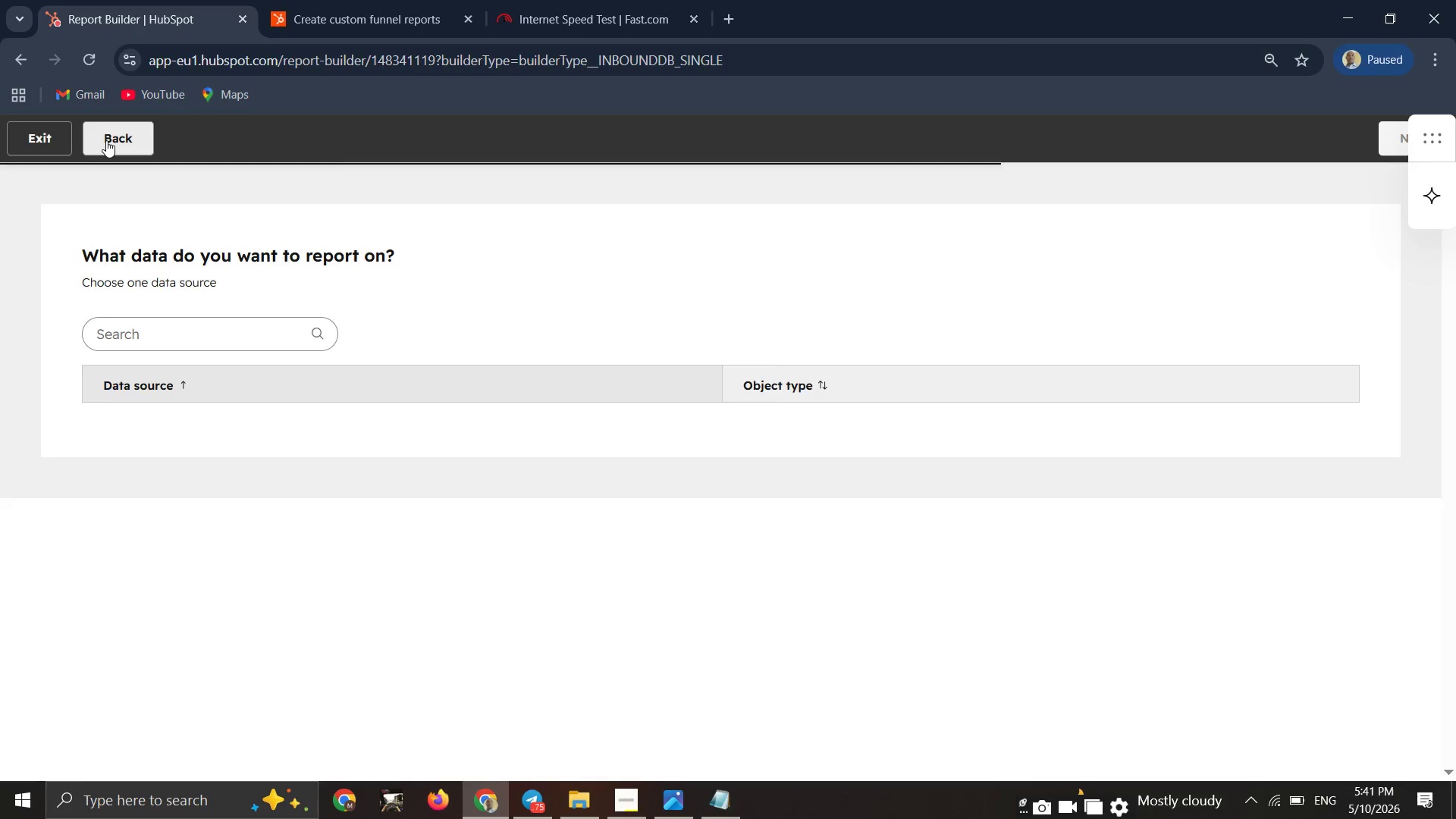 
left_click([108, 140])
 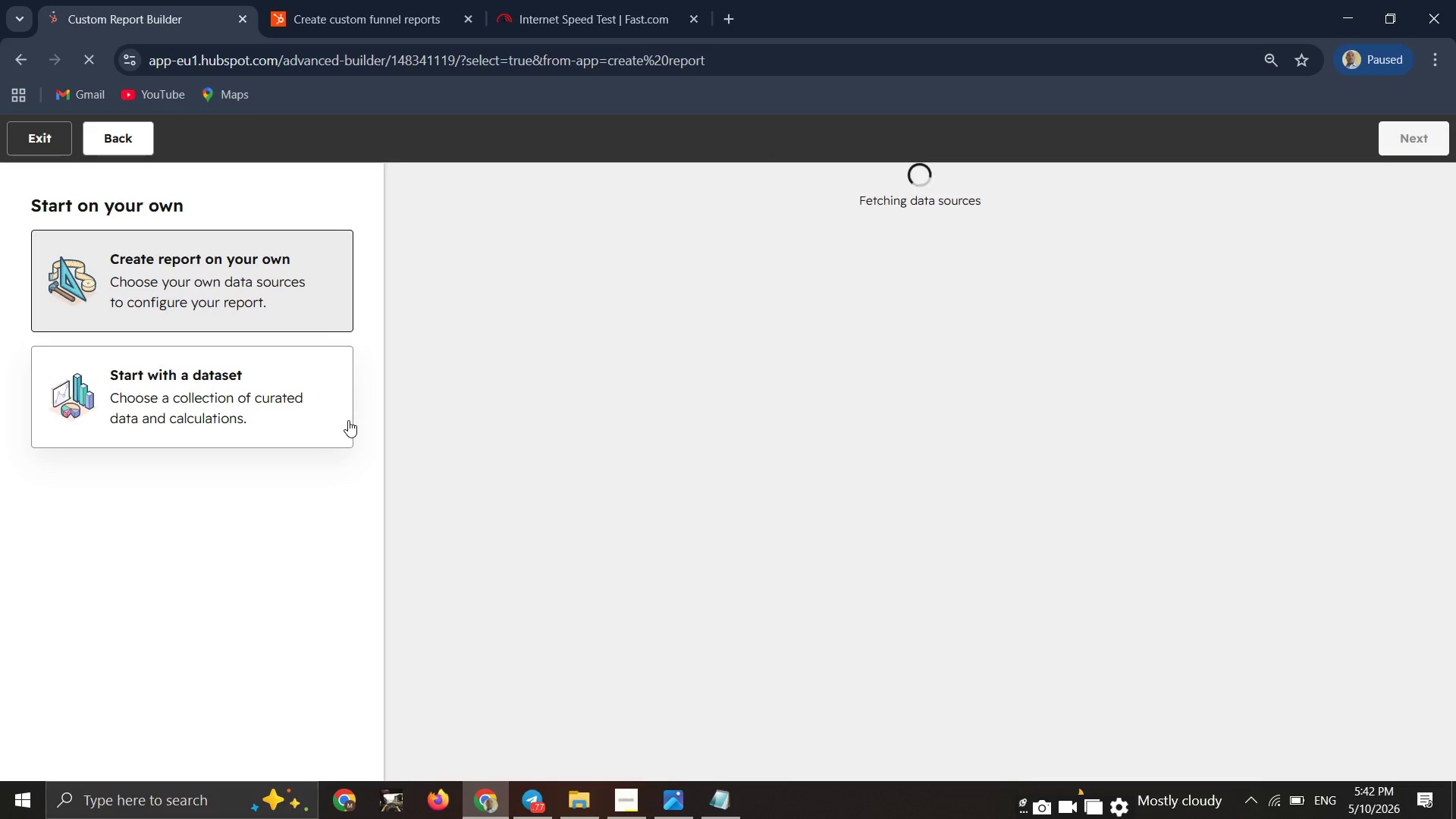 
wait(22.22)
 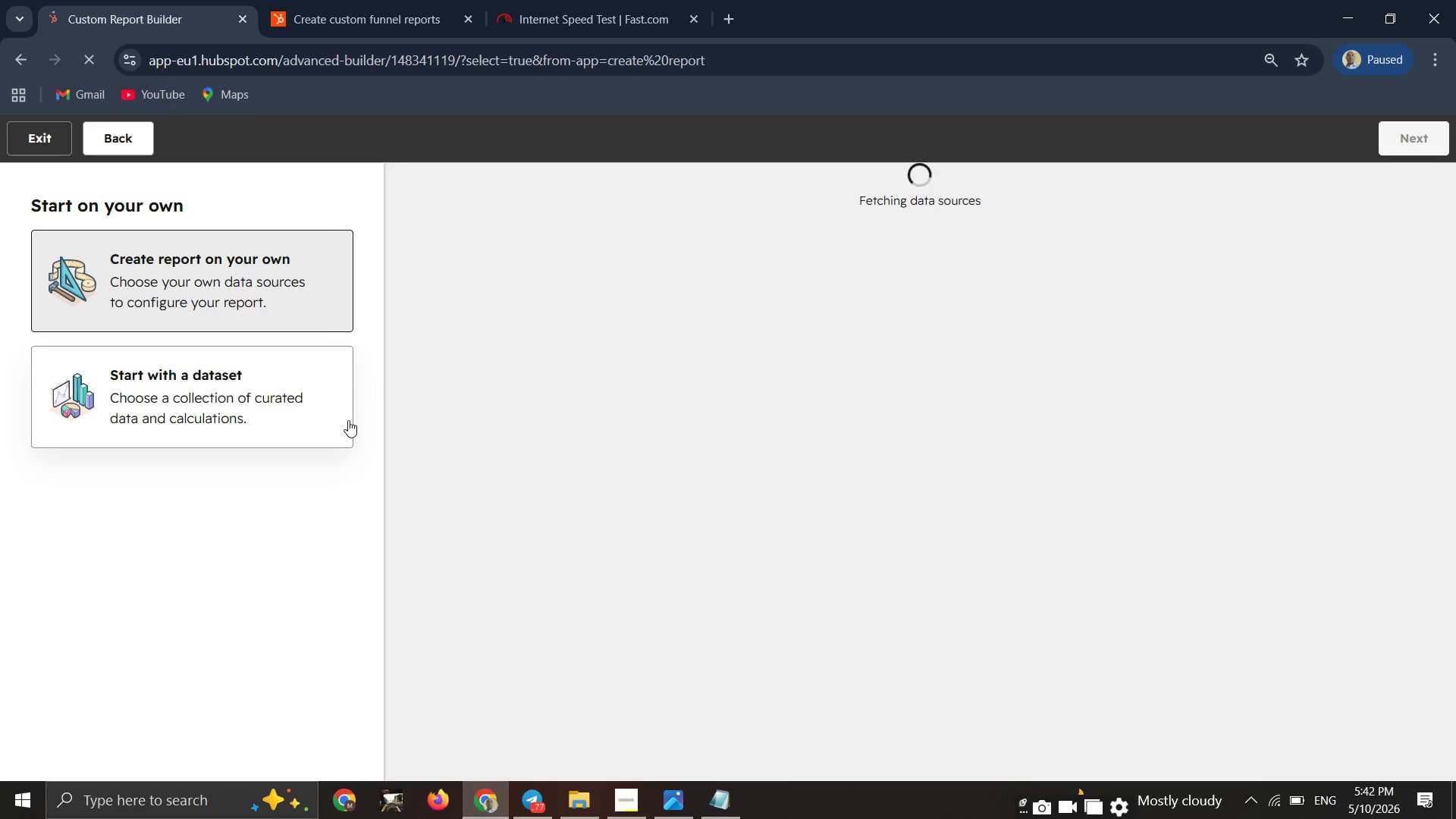 
left_click([41, 147])
 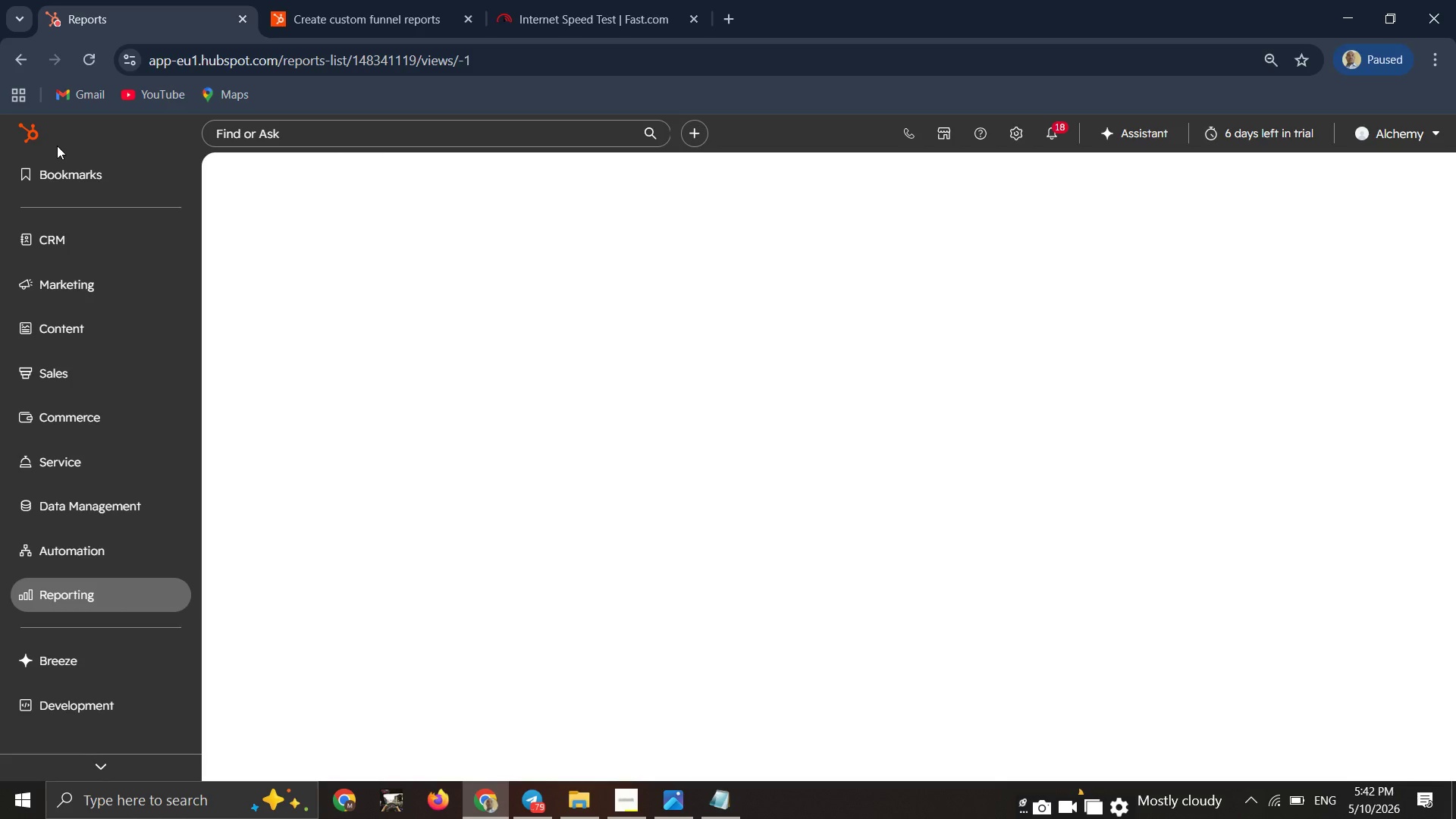 
wait(33.84)
 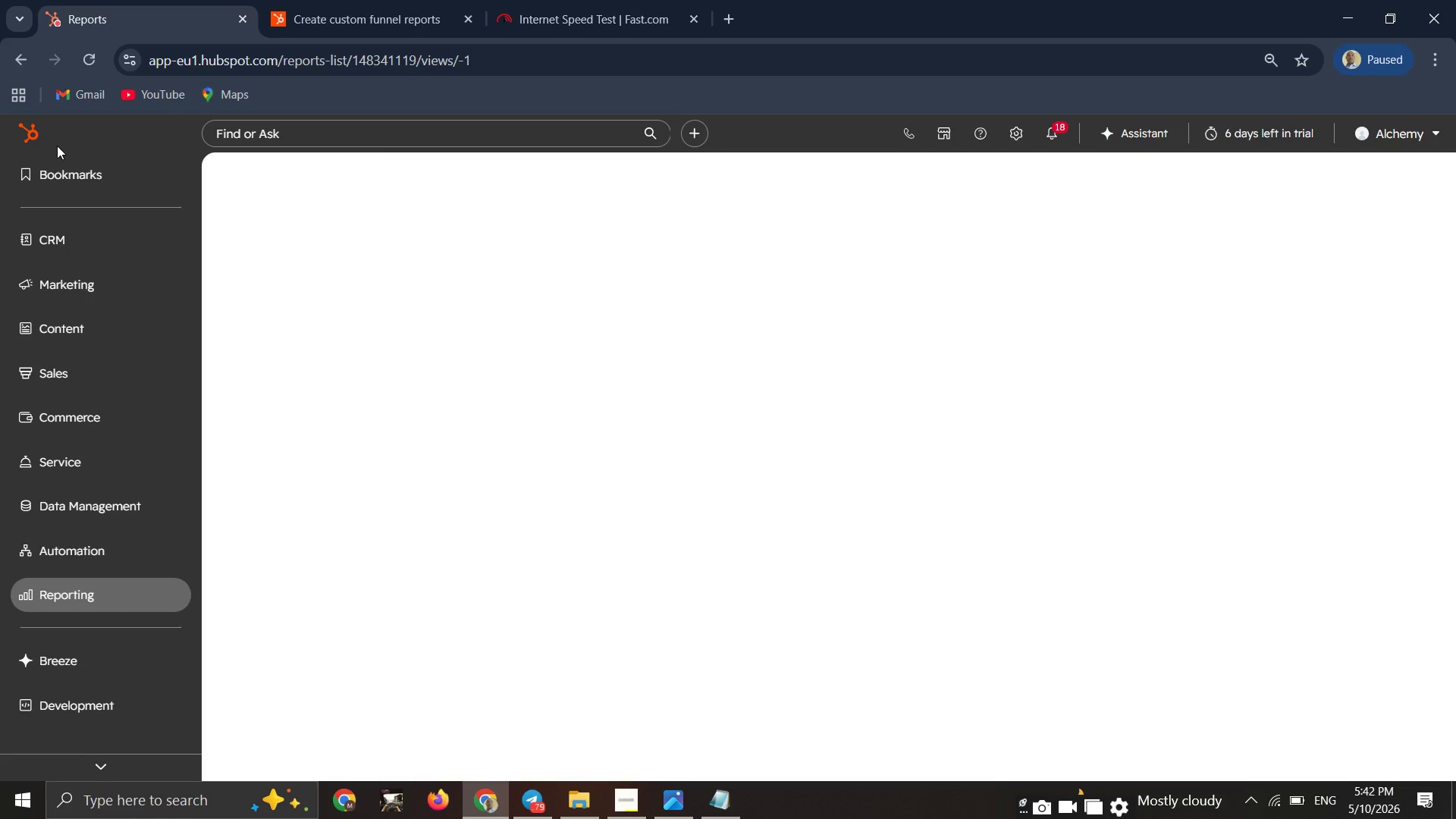 
left_click([1417, 182])
 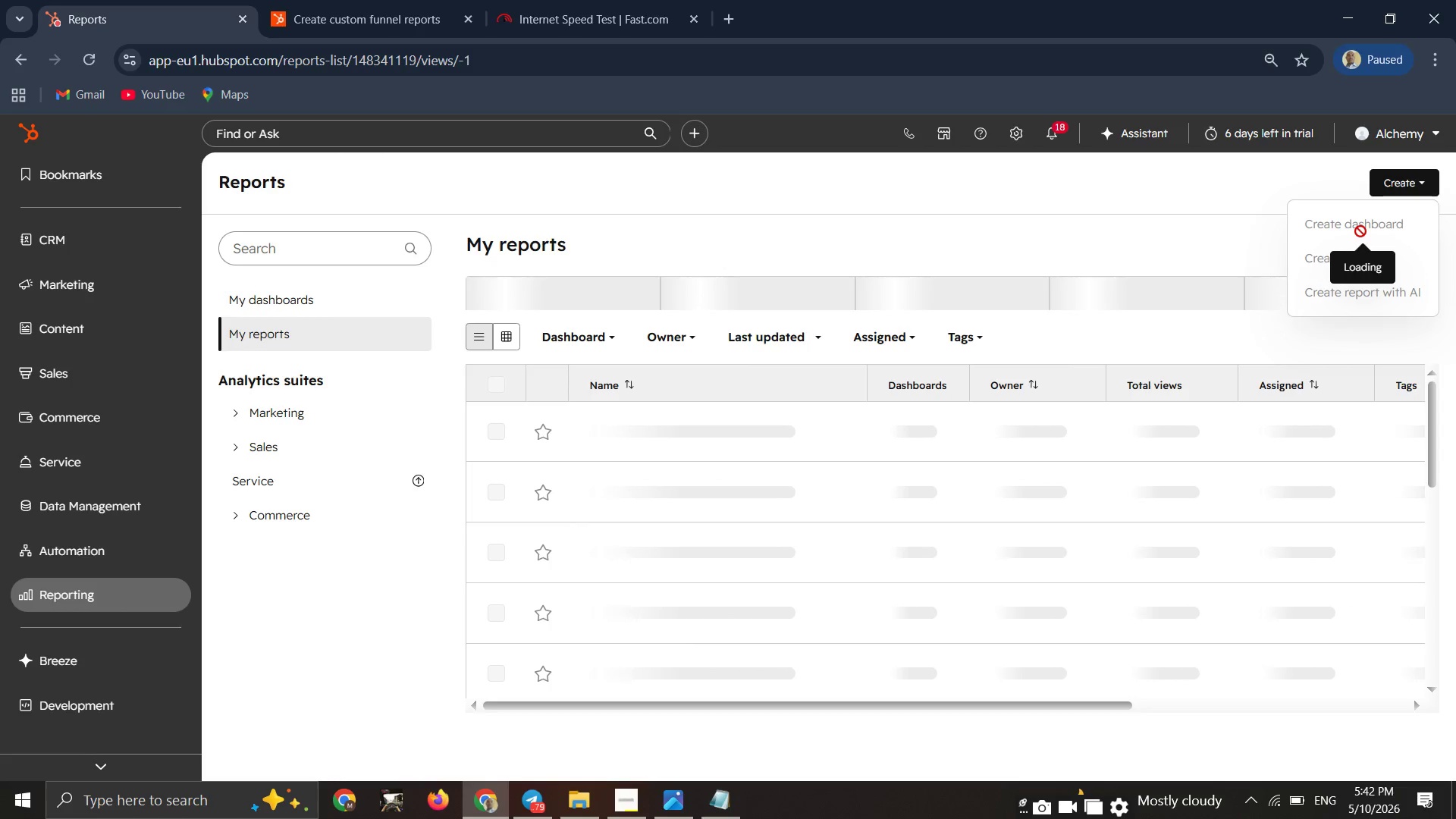 
wait(6.06)
 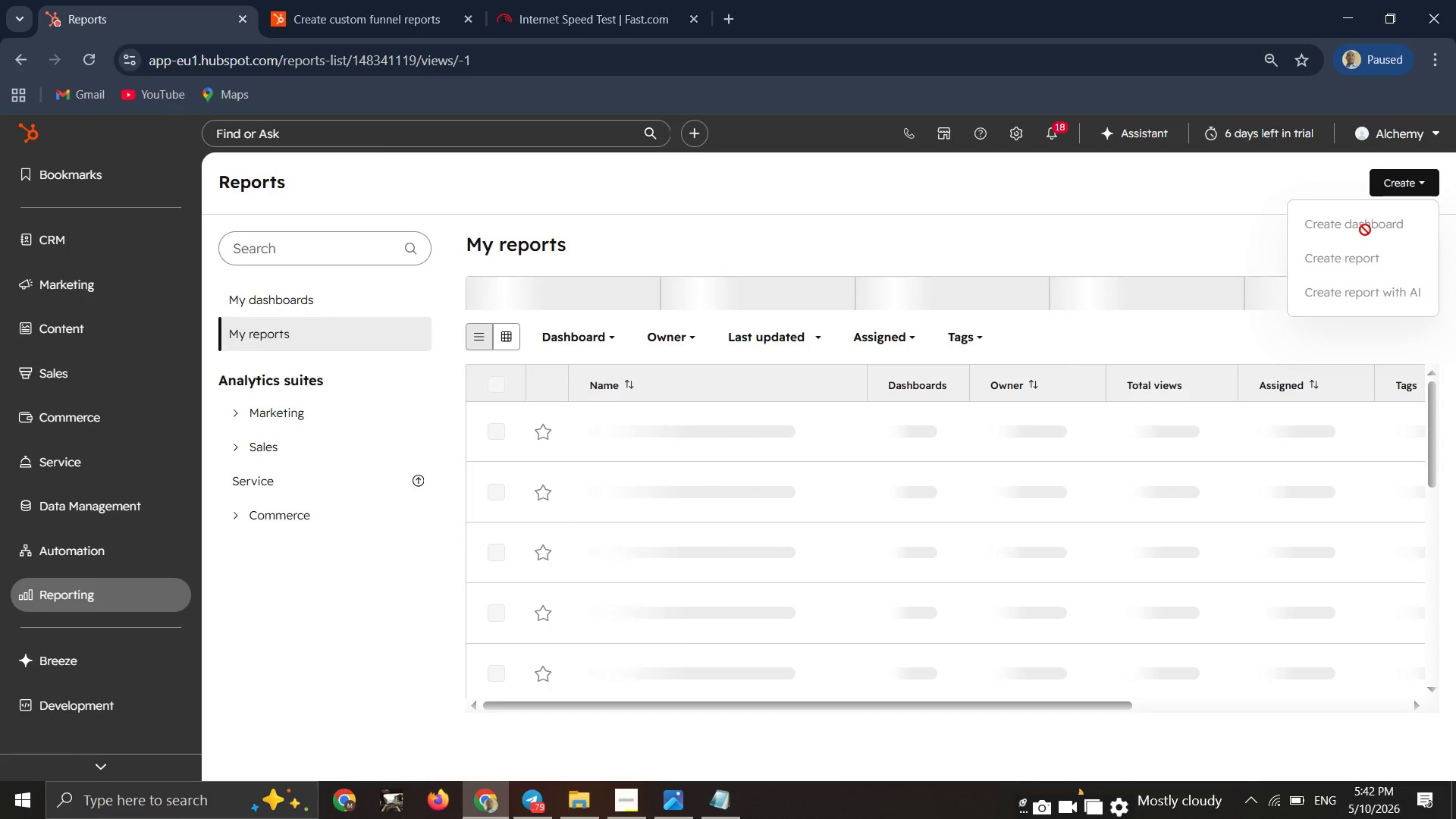 
left_click([641, 805])